 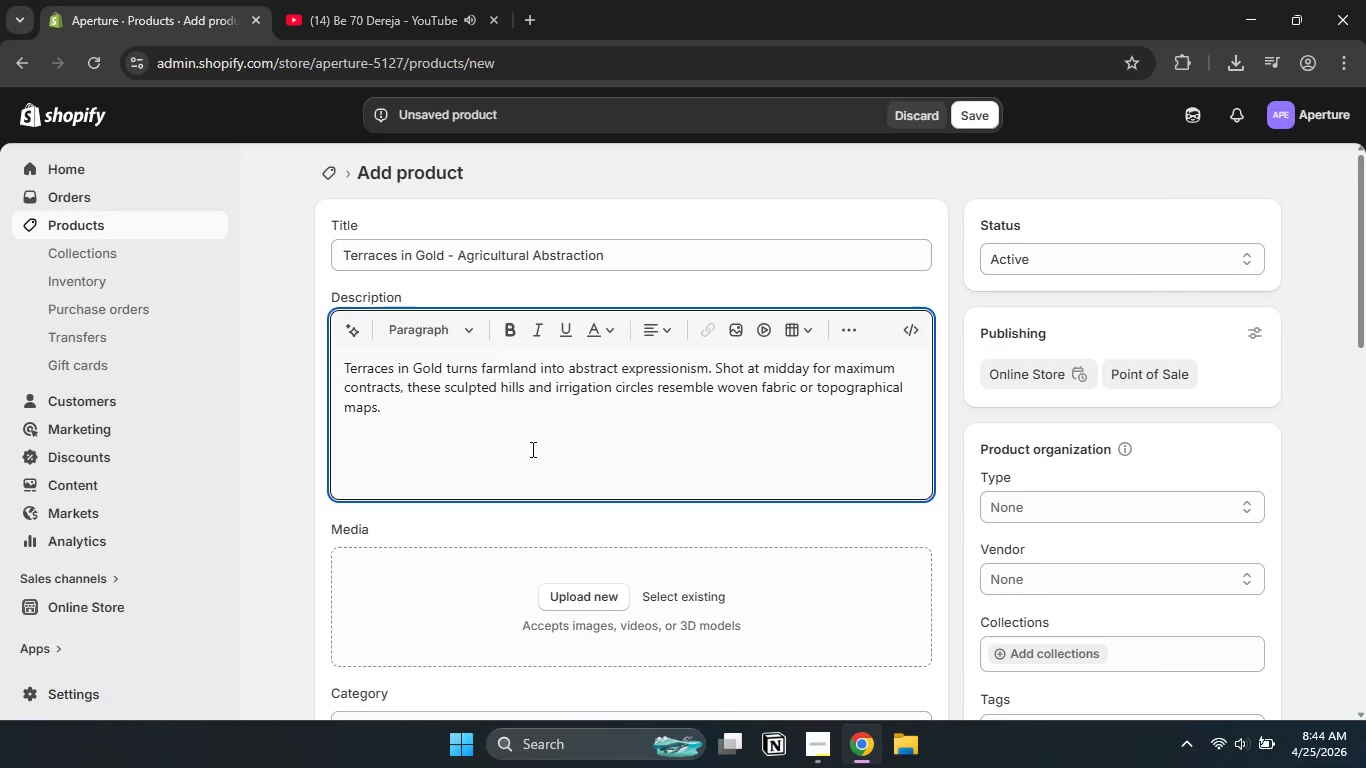 
type(Key Features)
 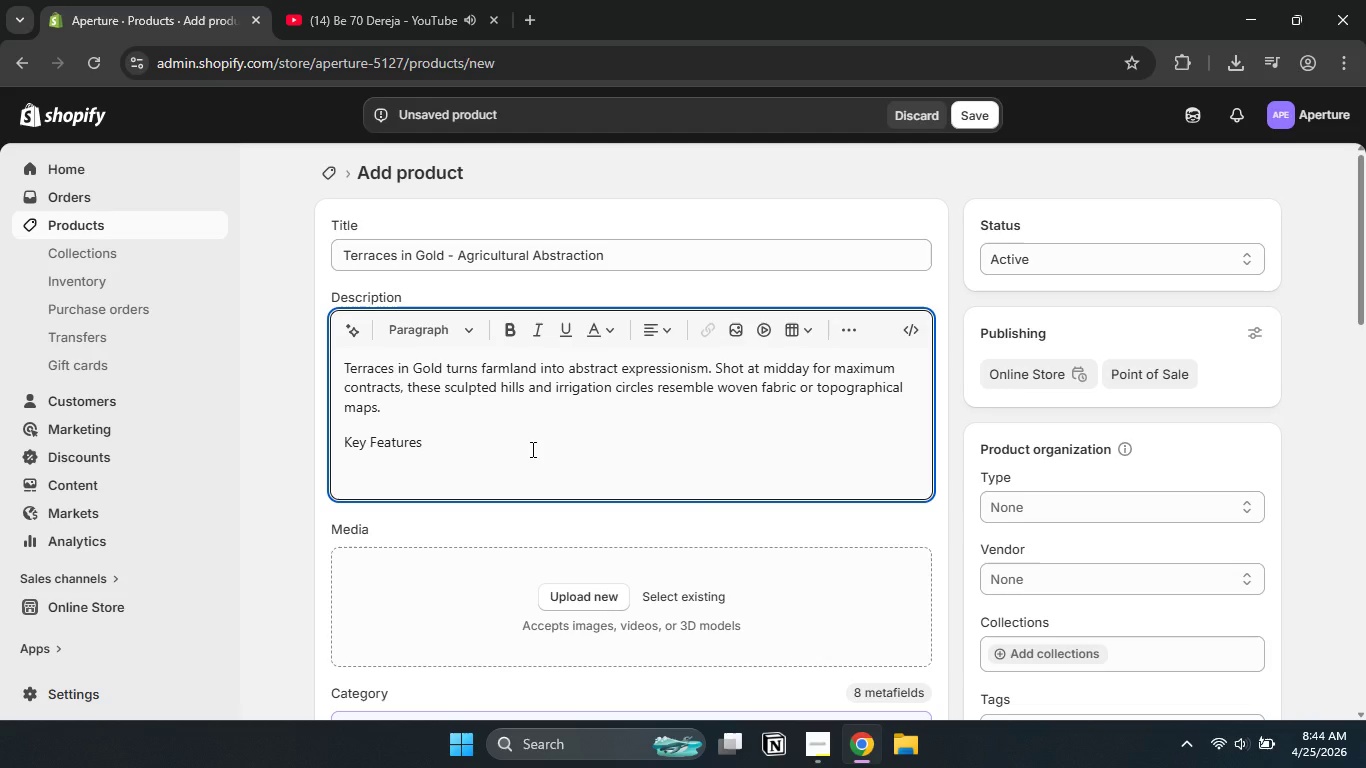 
key(Enter)
 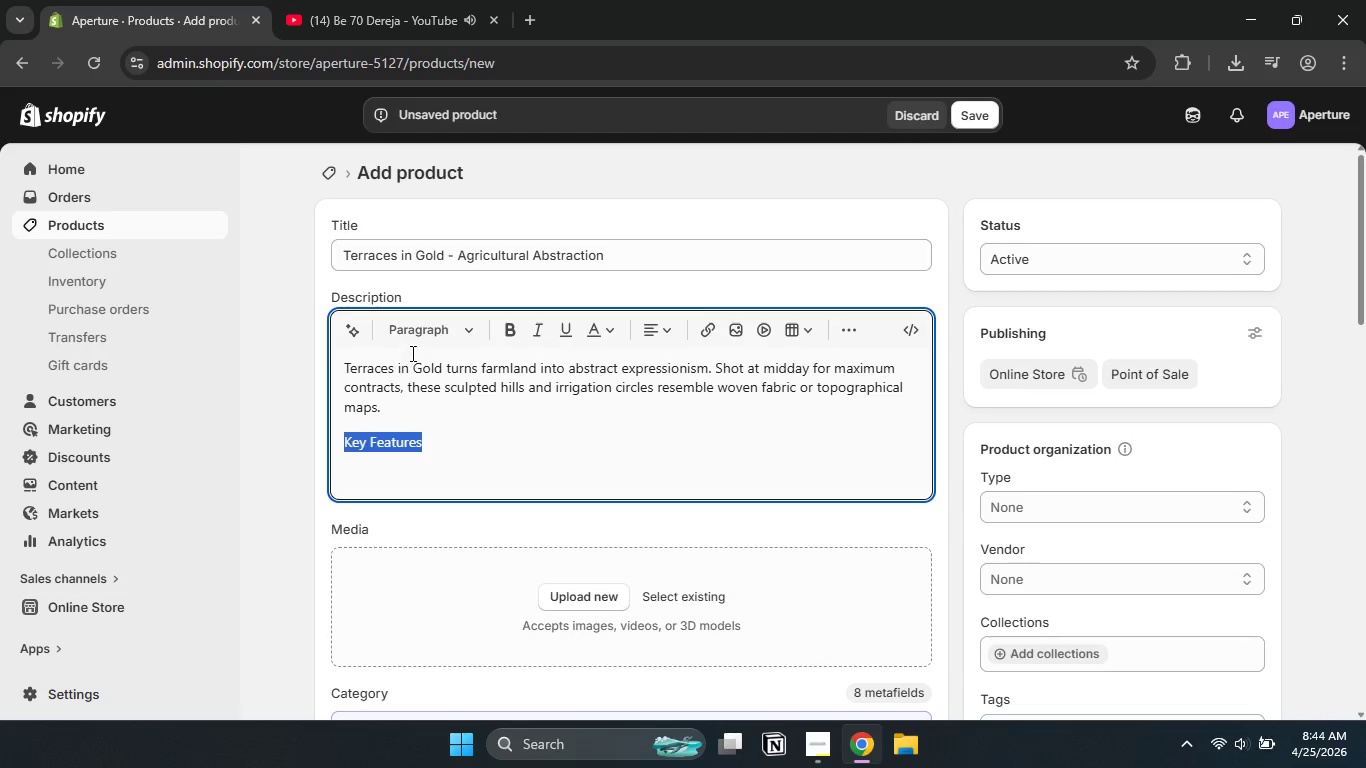 
left_click_drag(start_coordinate=[444, 443], to_coordinate=[293, 422])
 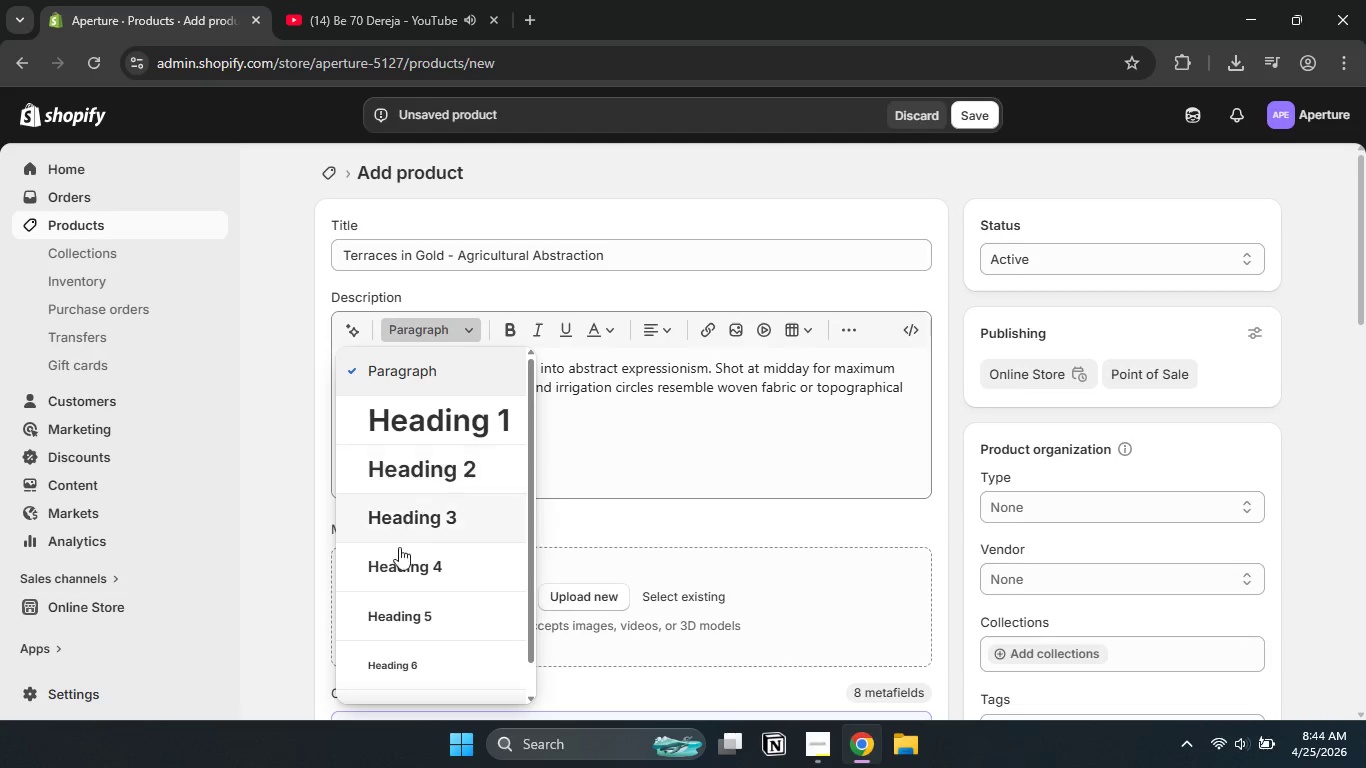 
left_click([425, 321])
 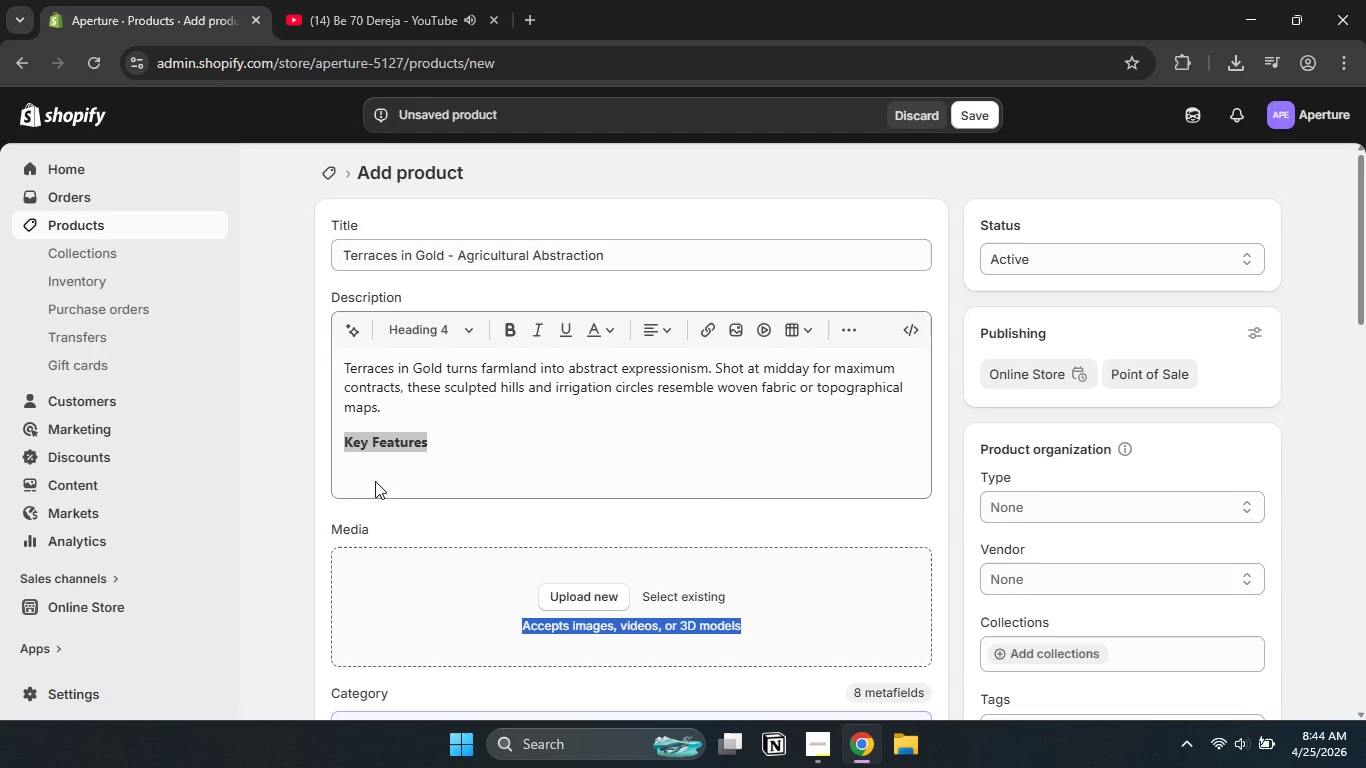 
double_click([393, 575])
 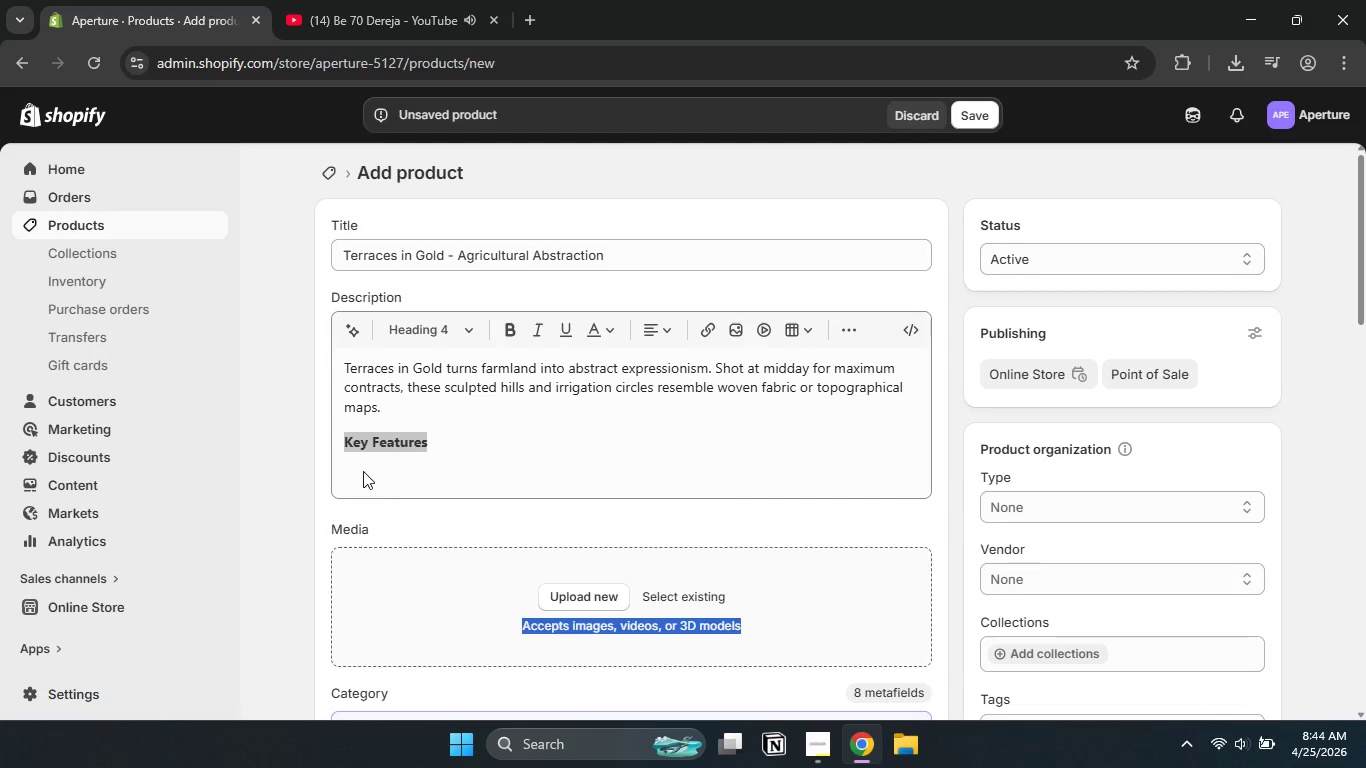 
left_click_drag(start_coordinate=[393, 575], to_coordinate=[375, 481])
 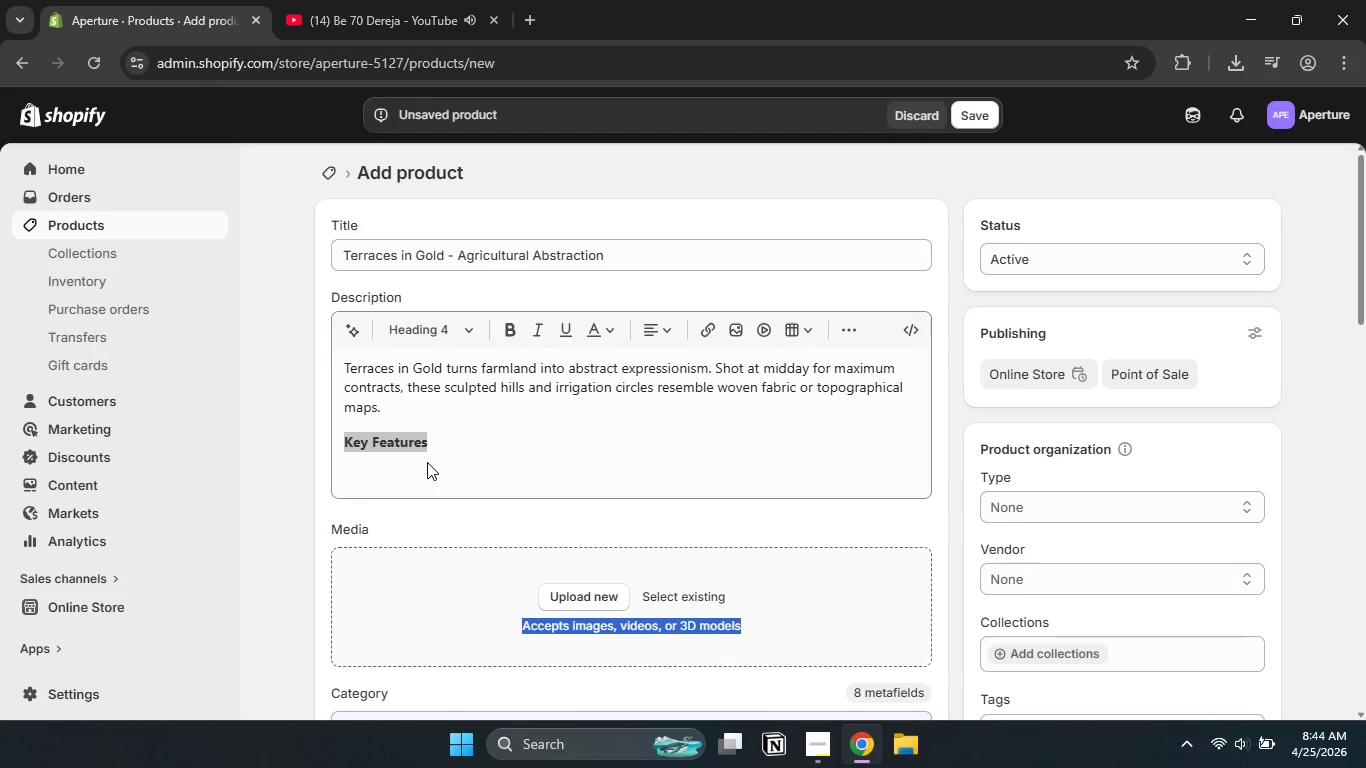 
left_click([362, 471])
 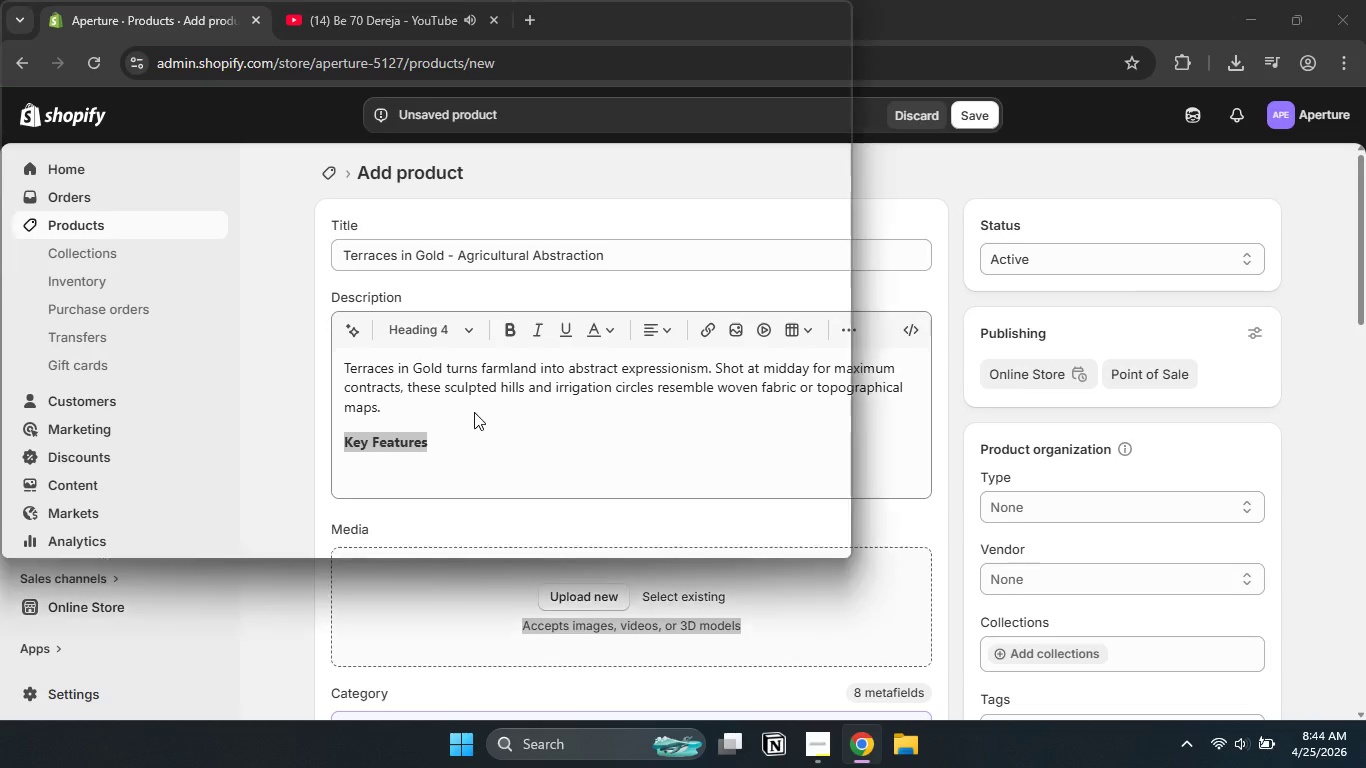 
wait(5.98)
 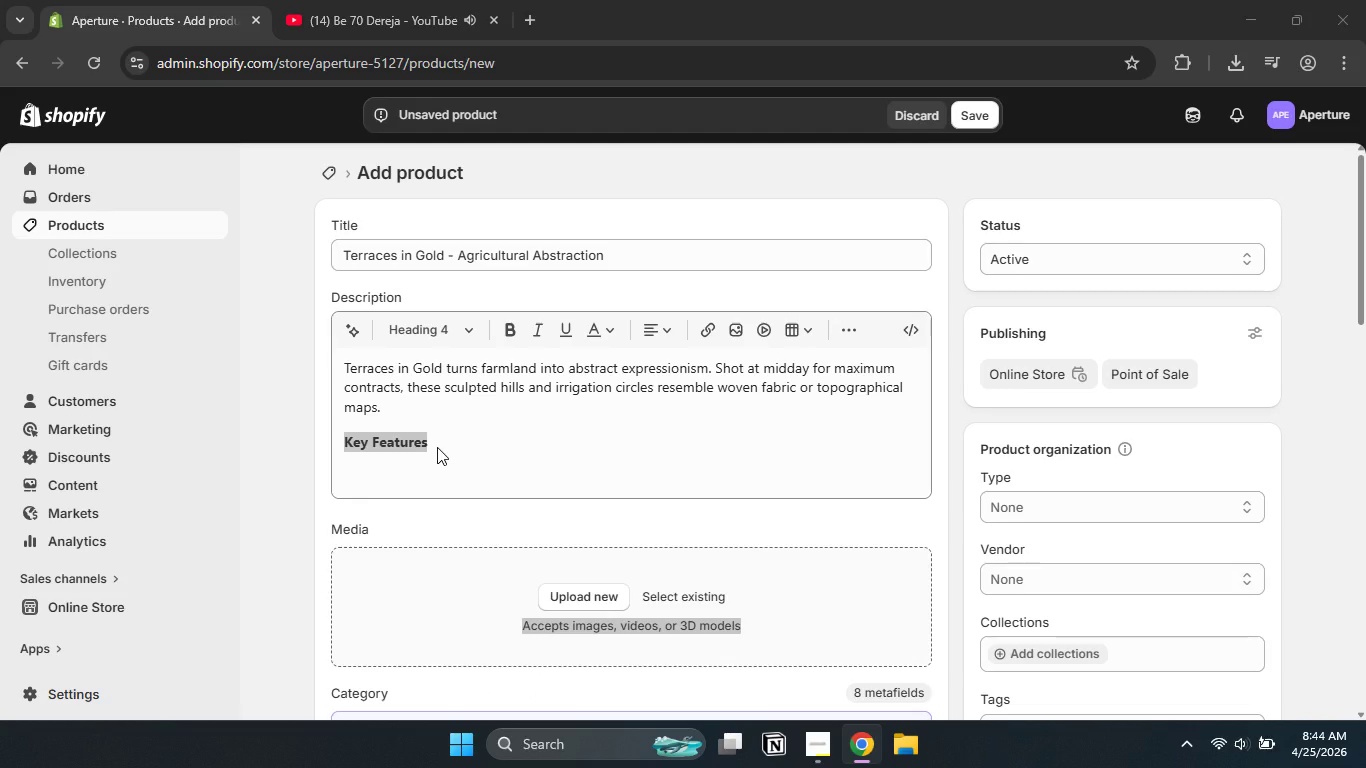 
left_click([474, 412])
 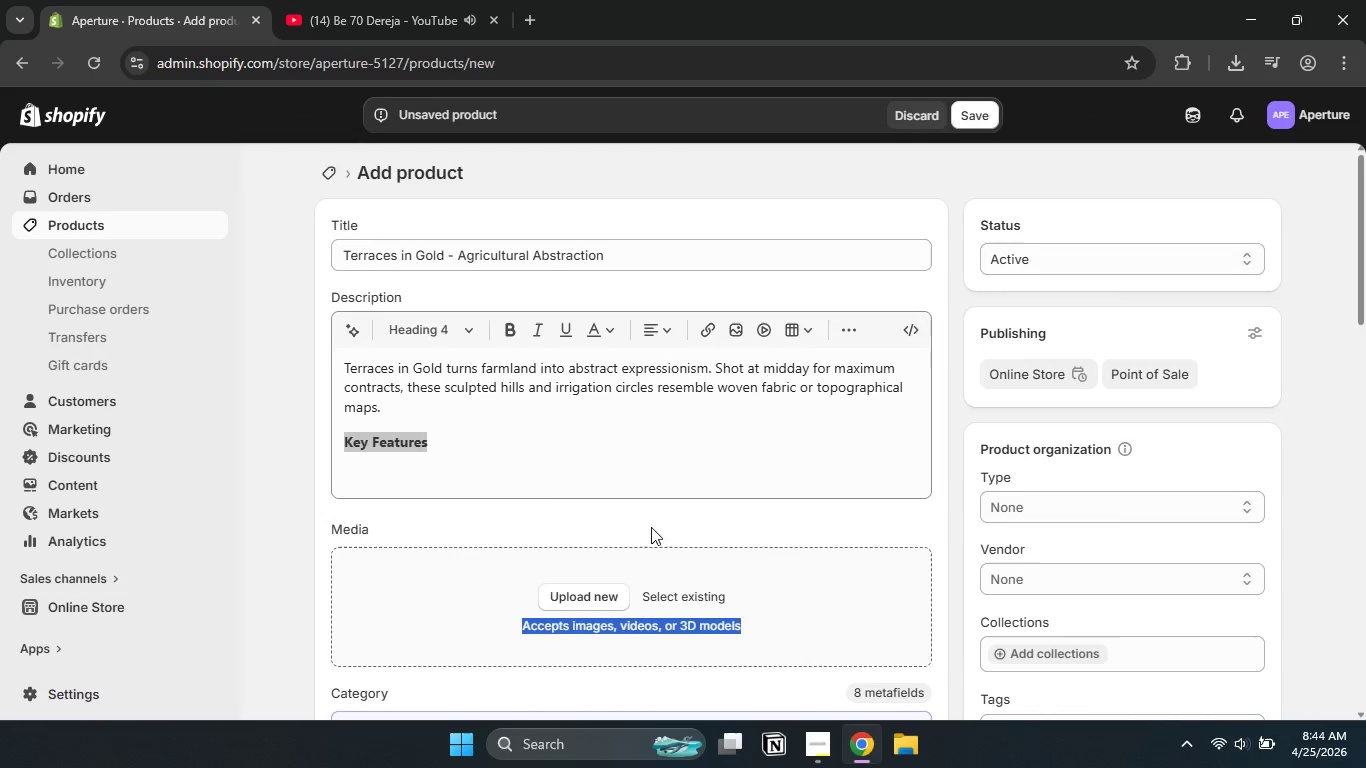 
left_click([1053, 637])
 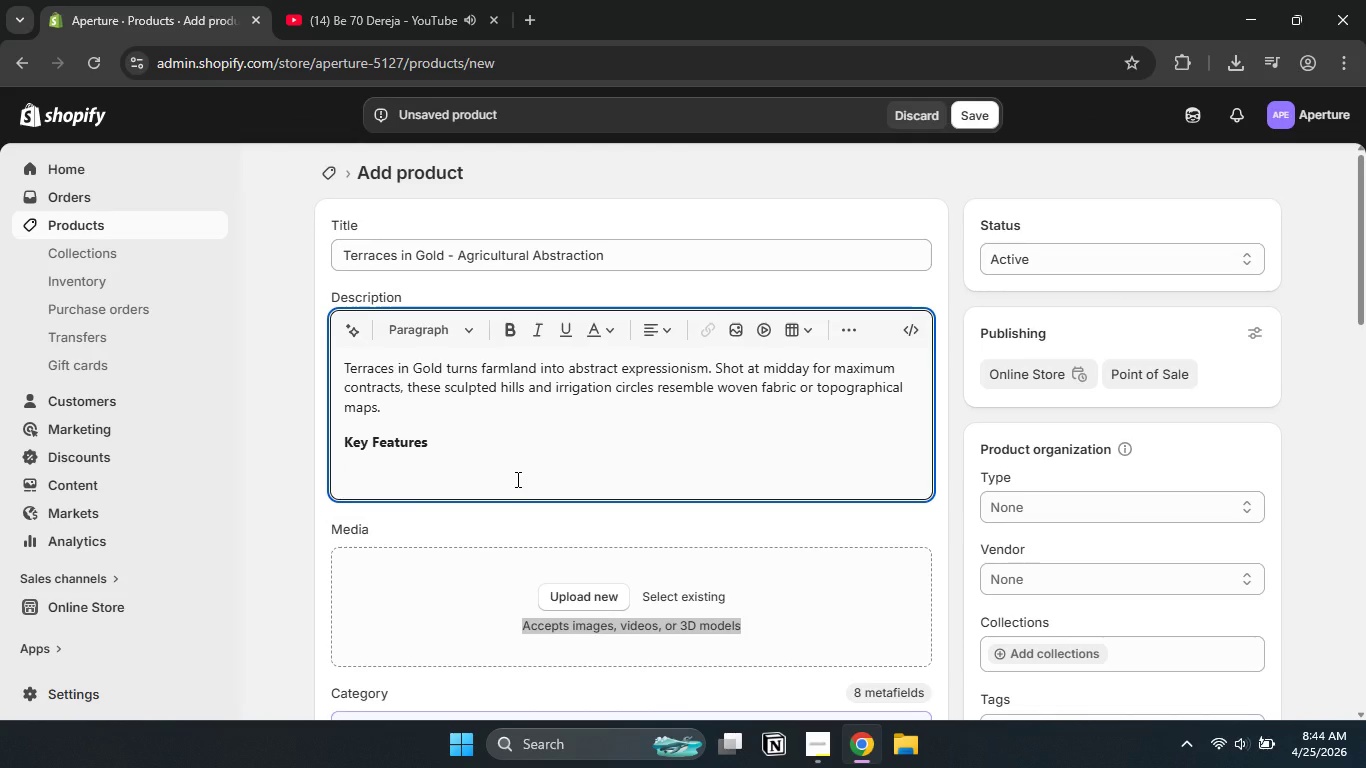 
left_click([516, 479])
 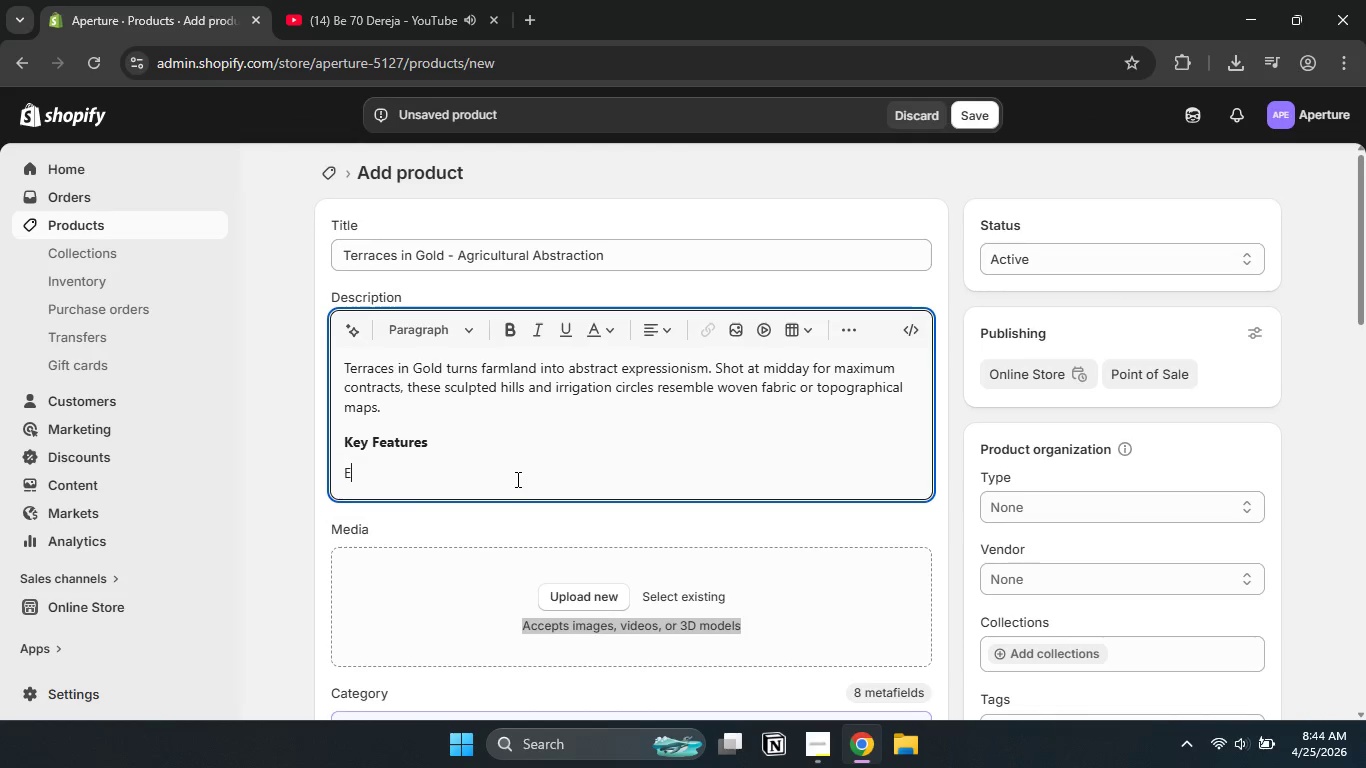 
type(Explore )
key(Backspace)
type(s "ar)
key(Backspace)
type(erial topography" as fine art)
 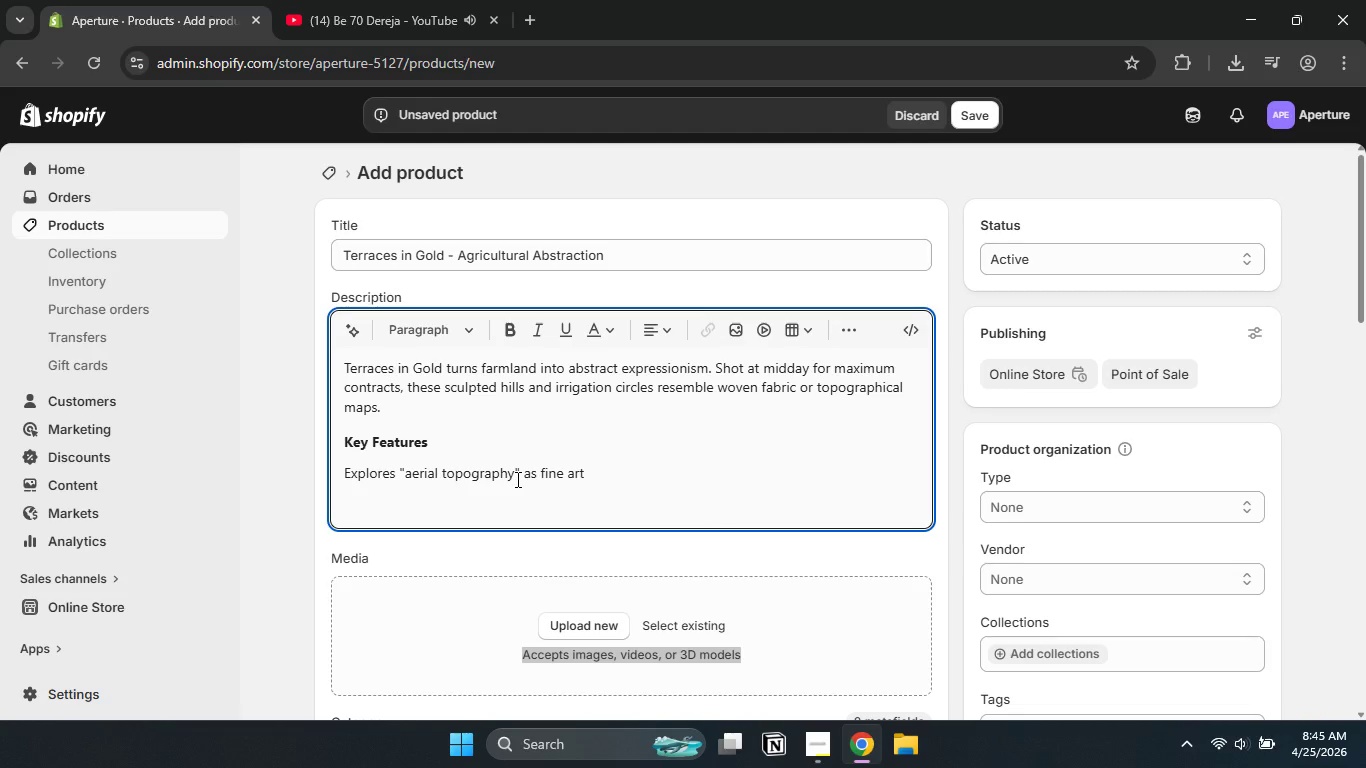 
key(Enter)
 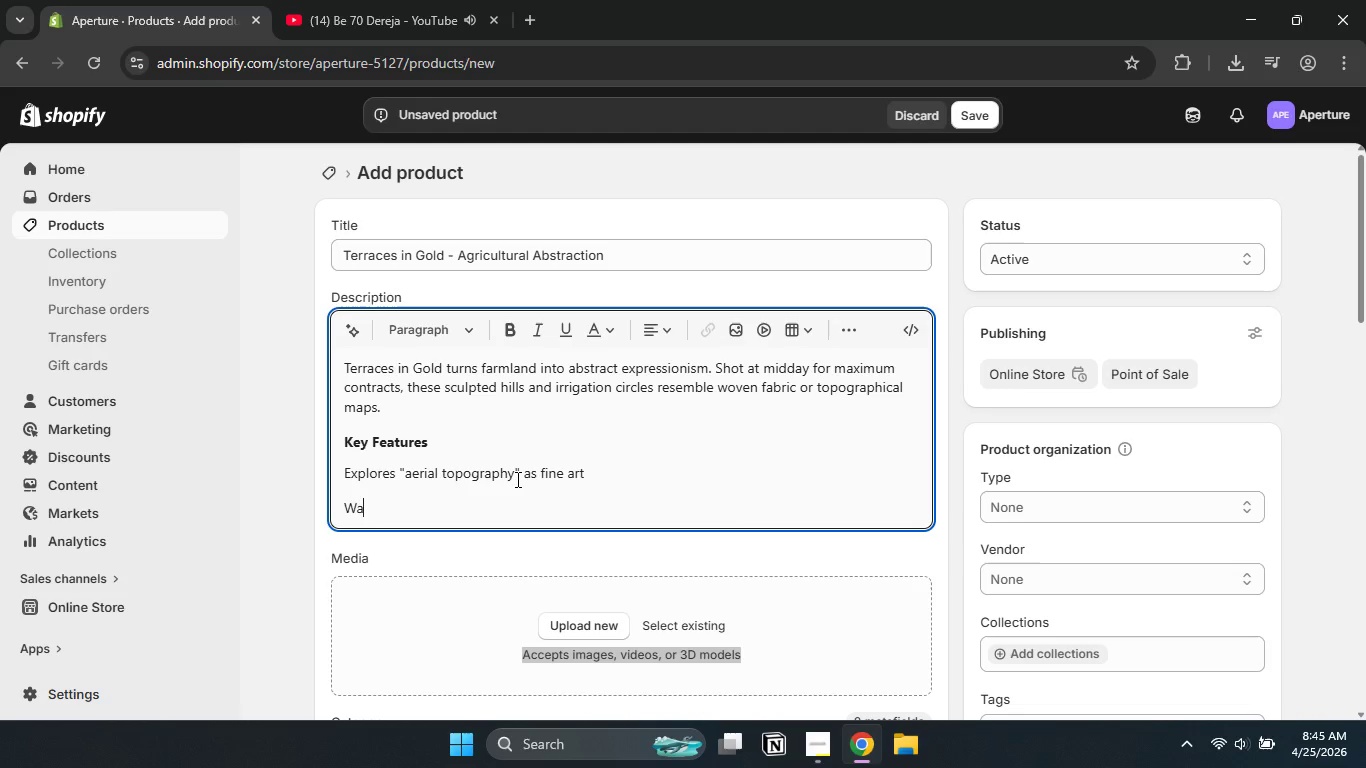 
type(Warm eart )
key(Backspace)
type(h tones: Ochre )
key(Backspace)
type(, amber, dried green)
 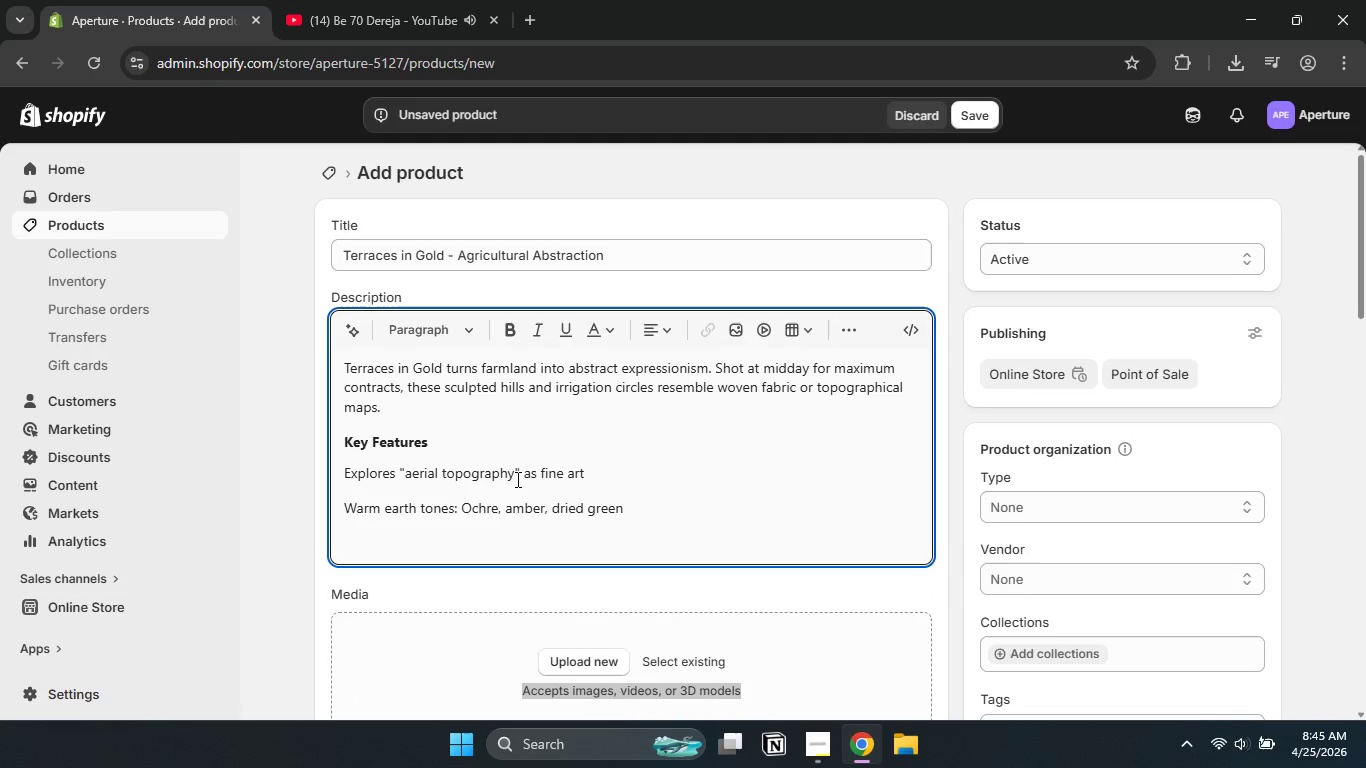 
key(Enter)
 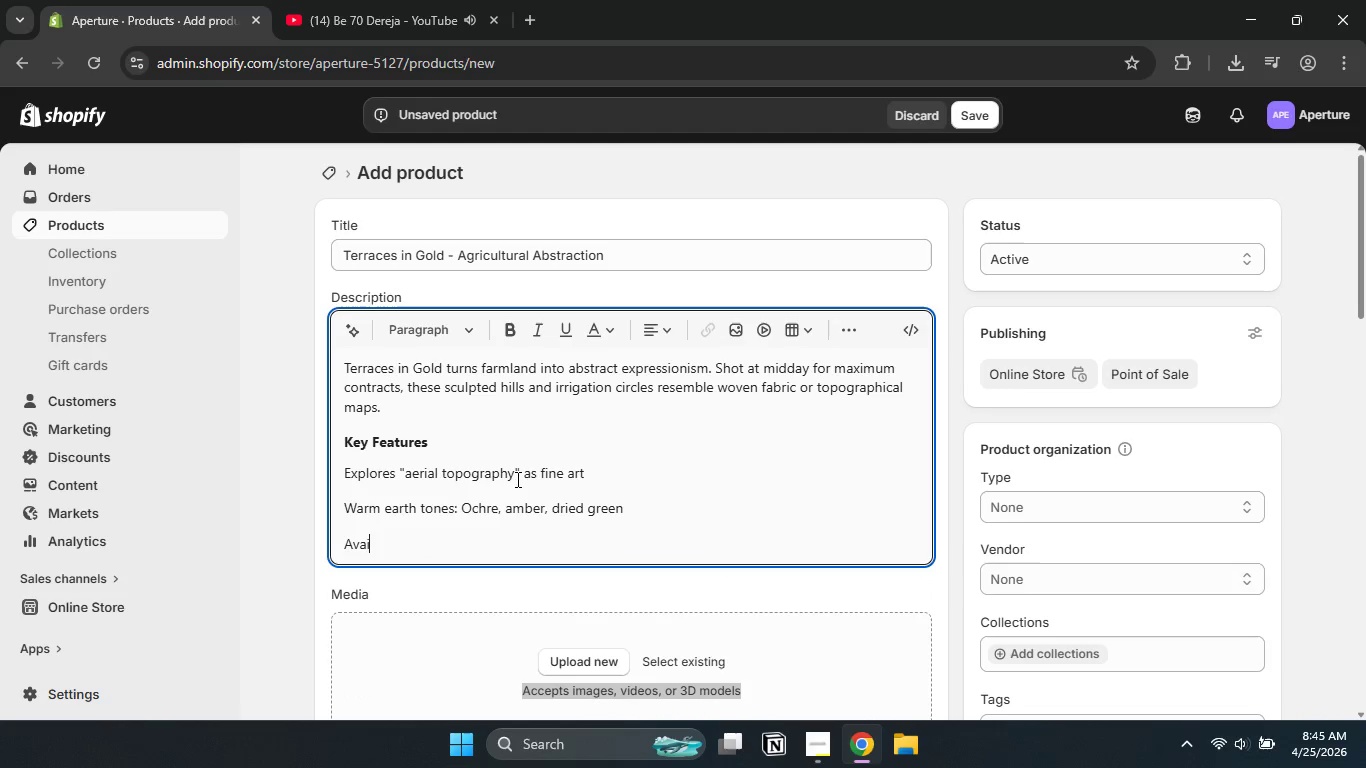 
type(Available in gallery while )
key(Backspace)
key(Backspace)
key(Backspace)
type(te or natural walnur)
key(Backspace)
type(t frame)
 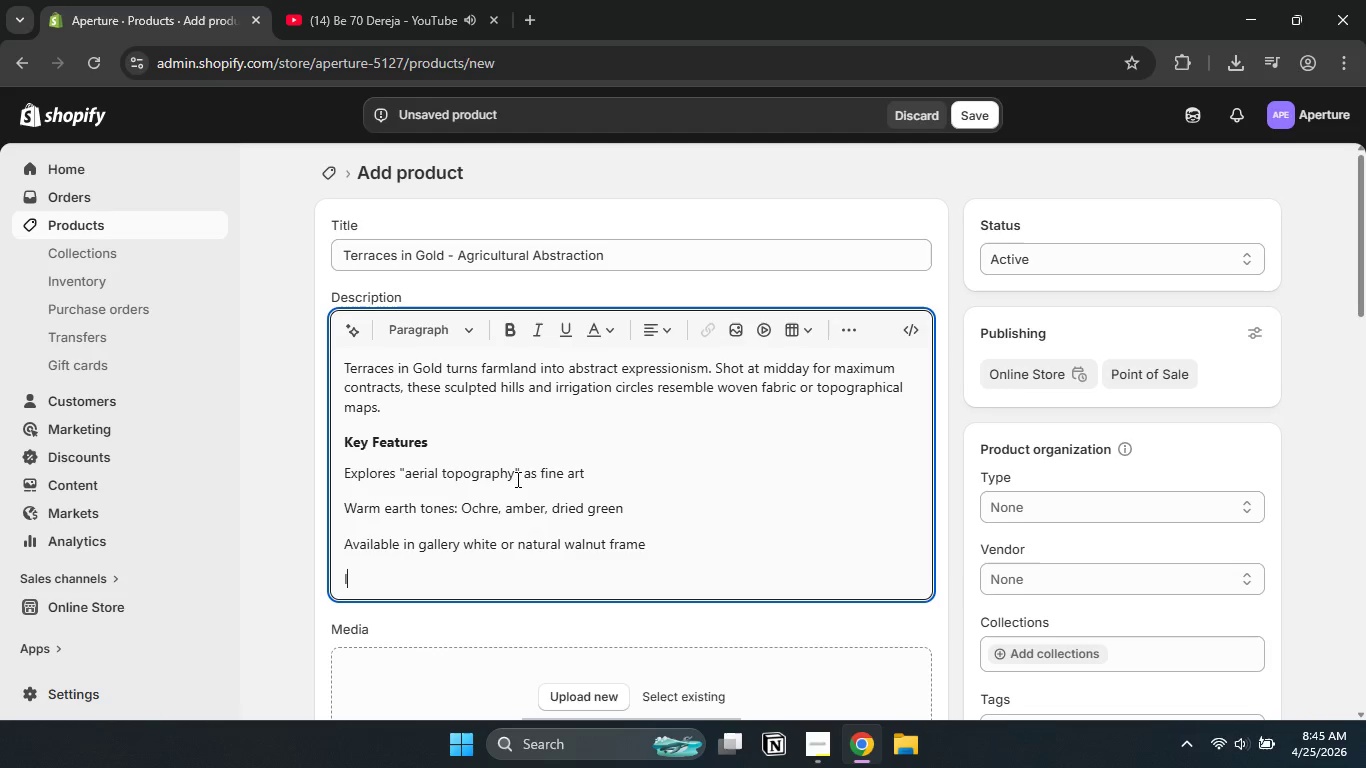 
key(Enter)
 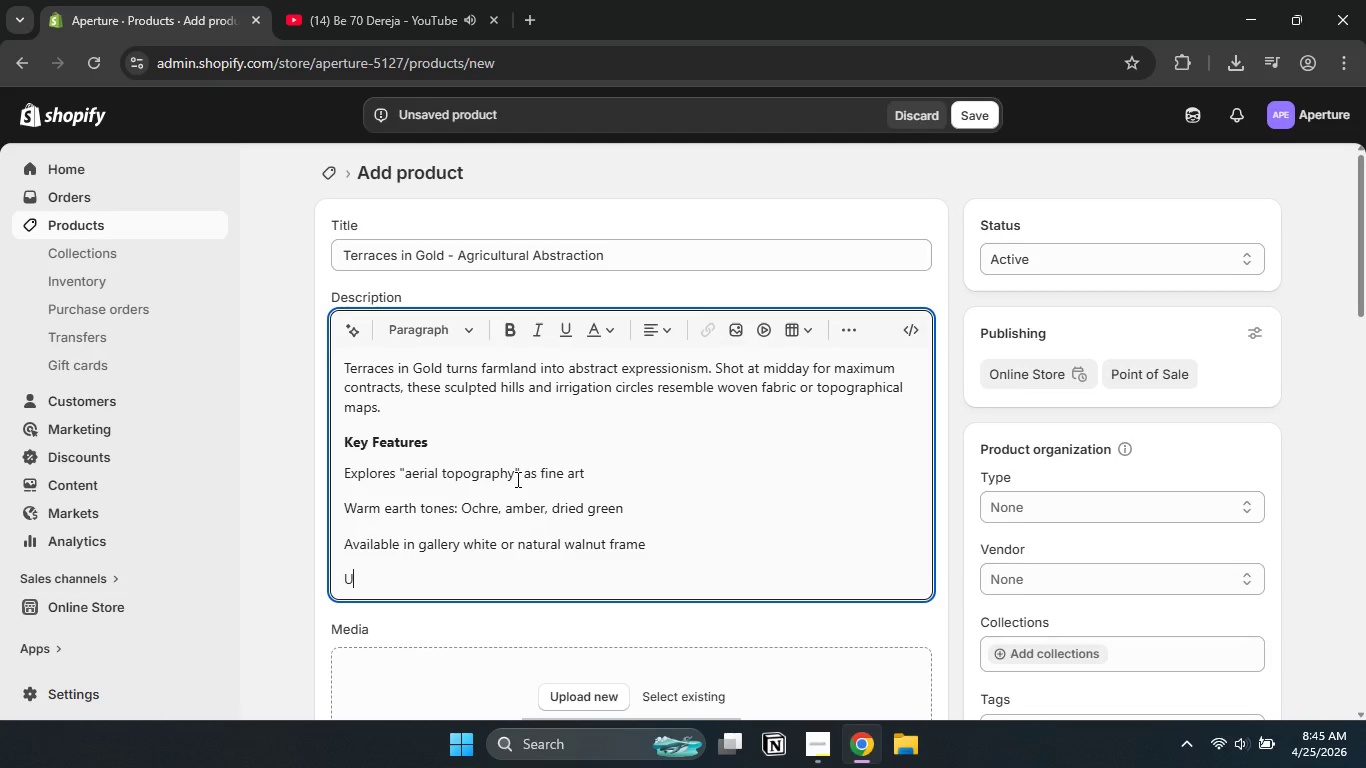 
type(I)
key(Backspace)
type(Unframed ships in tube )
key(Backspace)
type(: )
key(Backspace)
key(Backspace)
type(; Framed )
key(Backspace)
key(Backspace)
key(Backspace)
key(Backspace)
key(Backspace)
key(Backspace)
key(Backspace)
type(framed ships )
 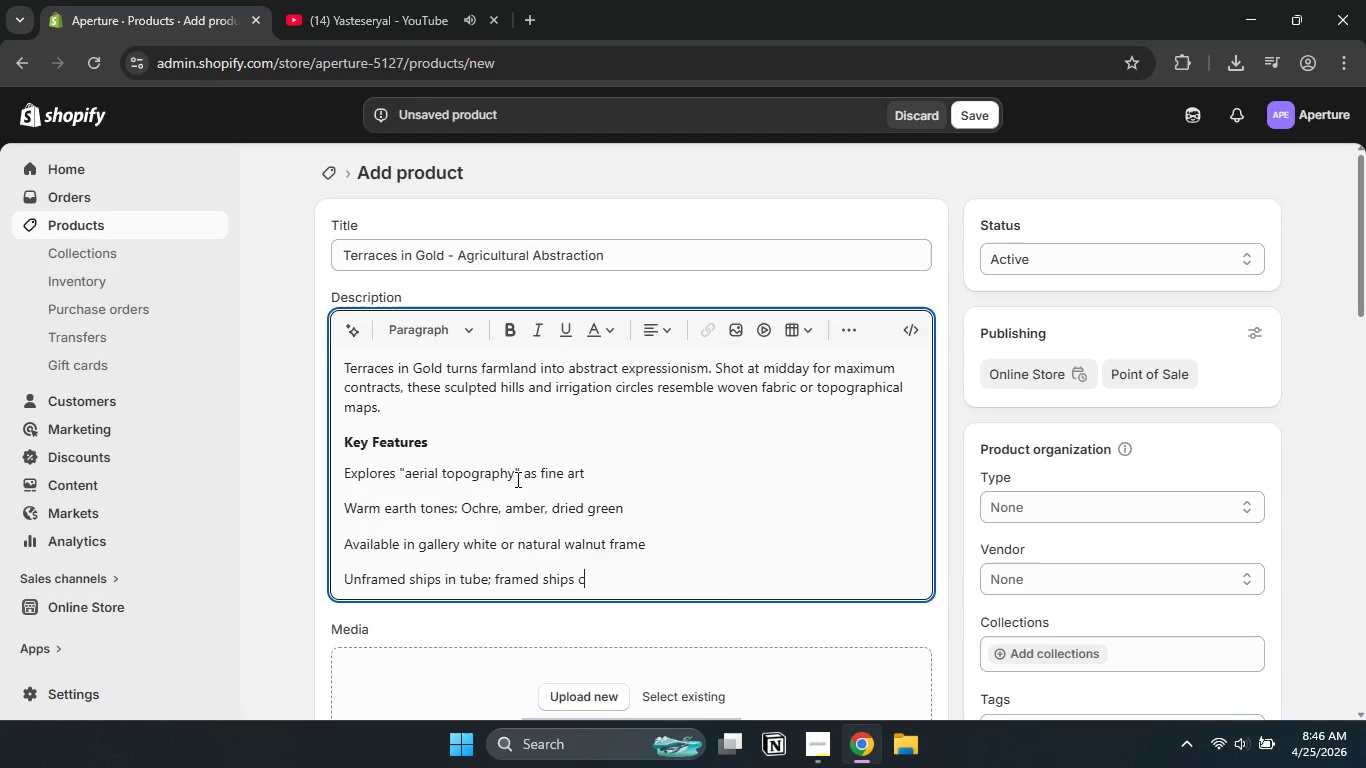 
key(C)
 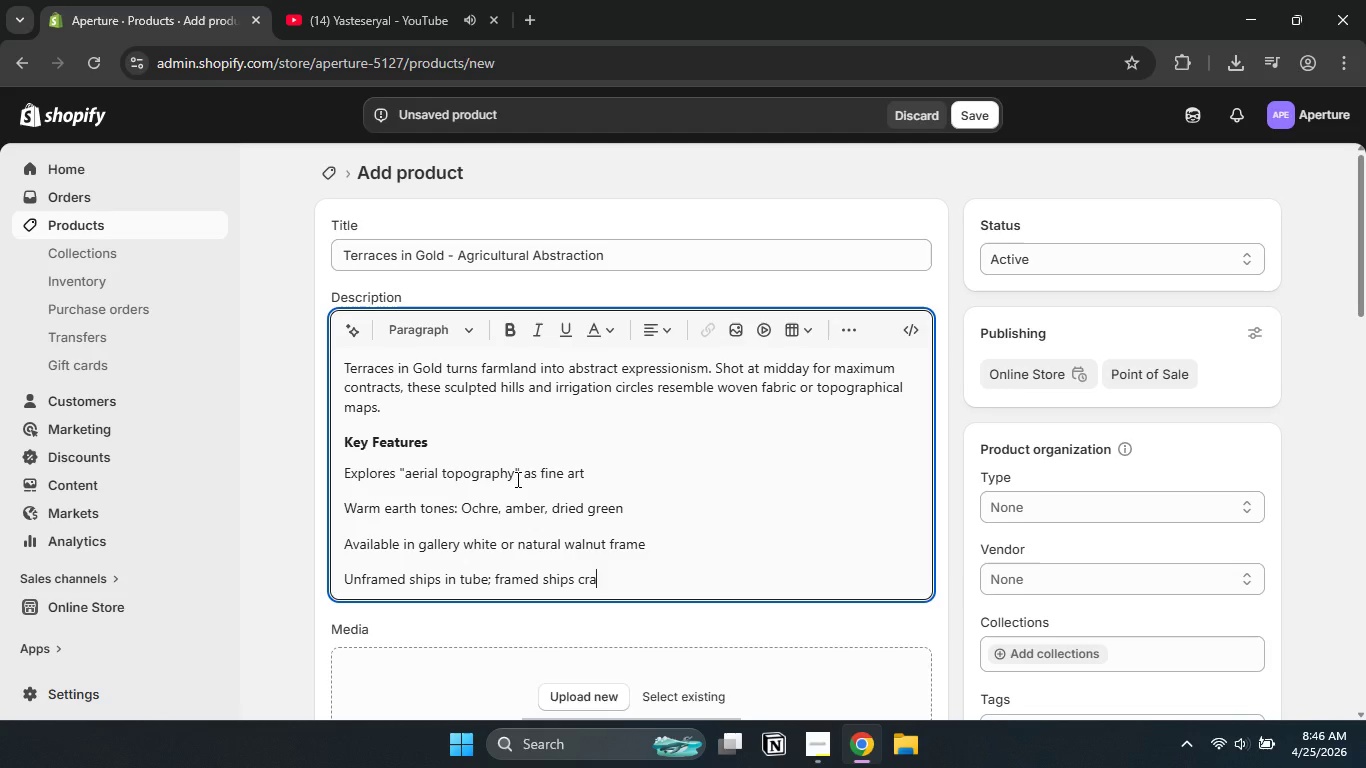 
type(rate secured)
 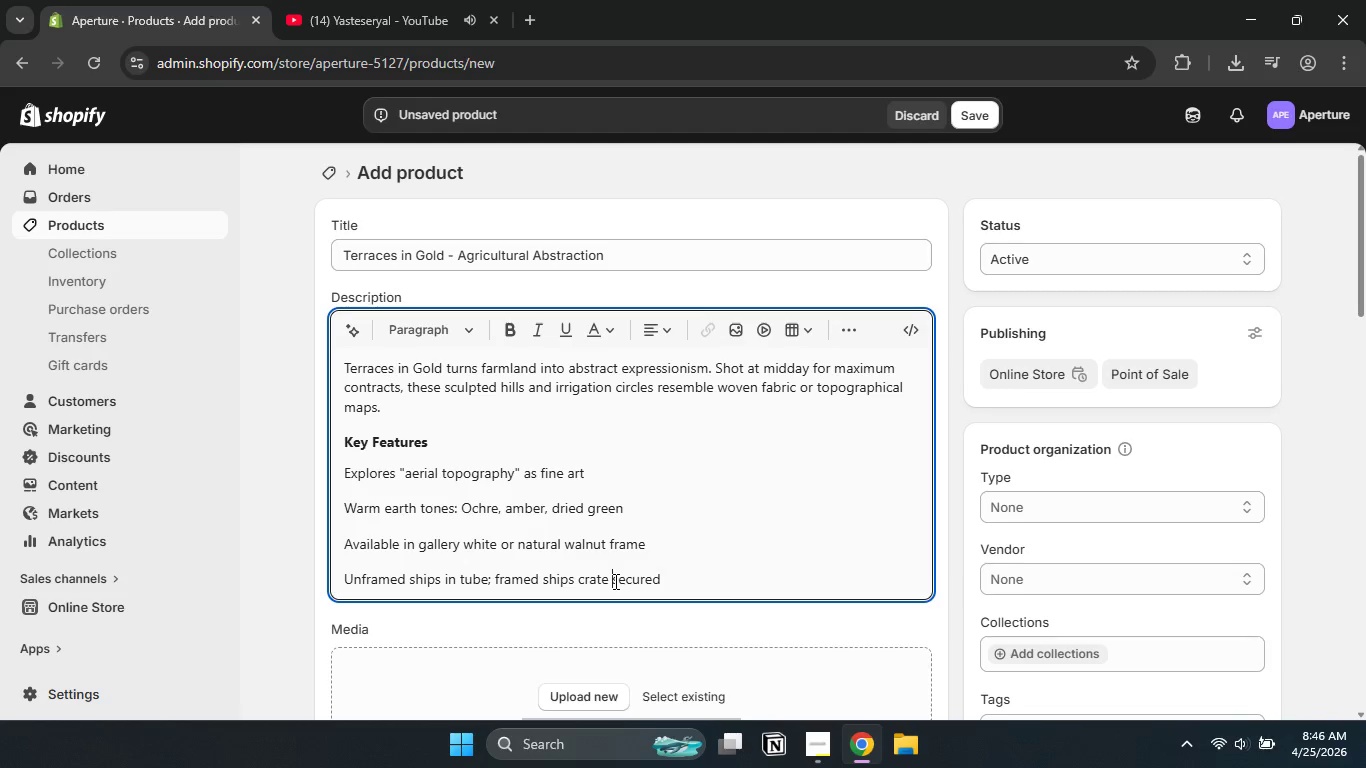 
left_click([614, 581])
 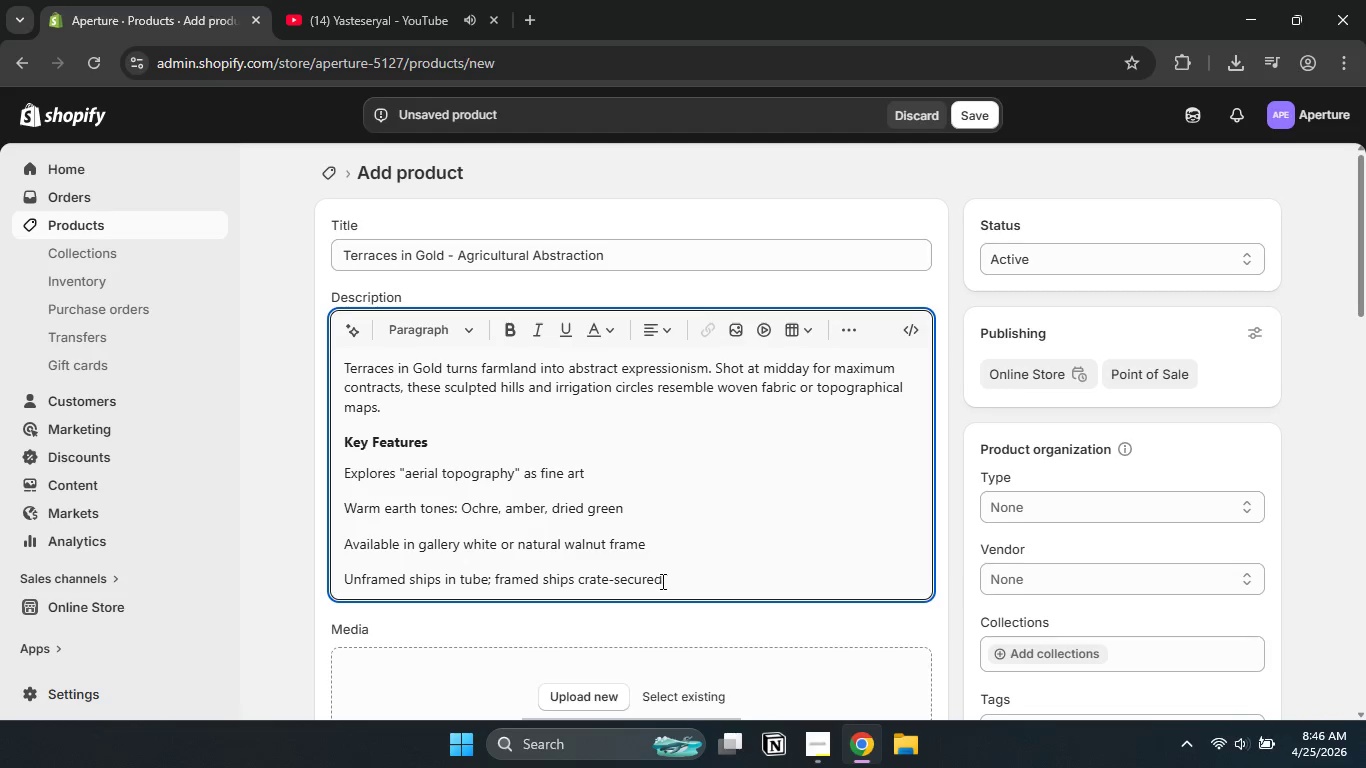 
key(Backspace)
 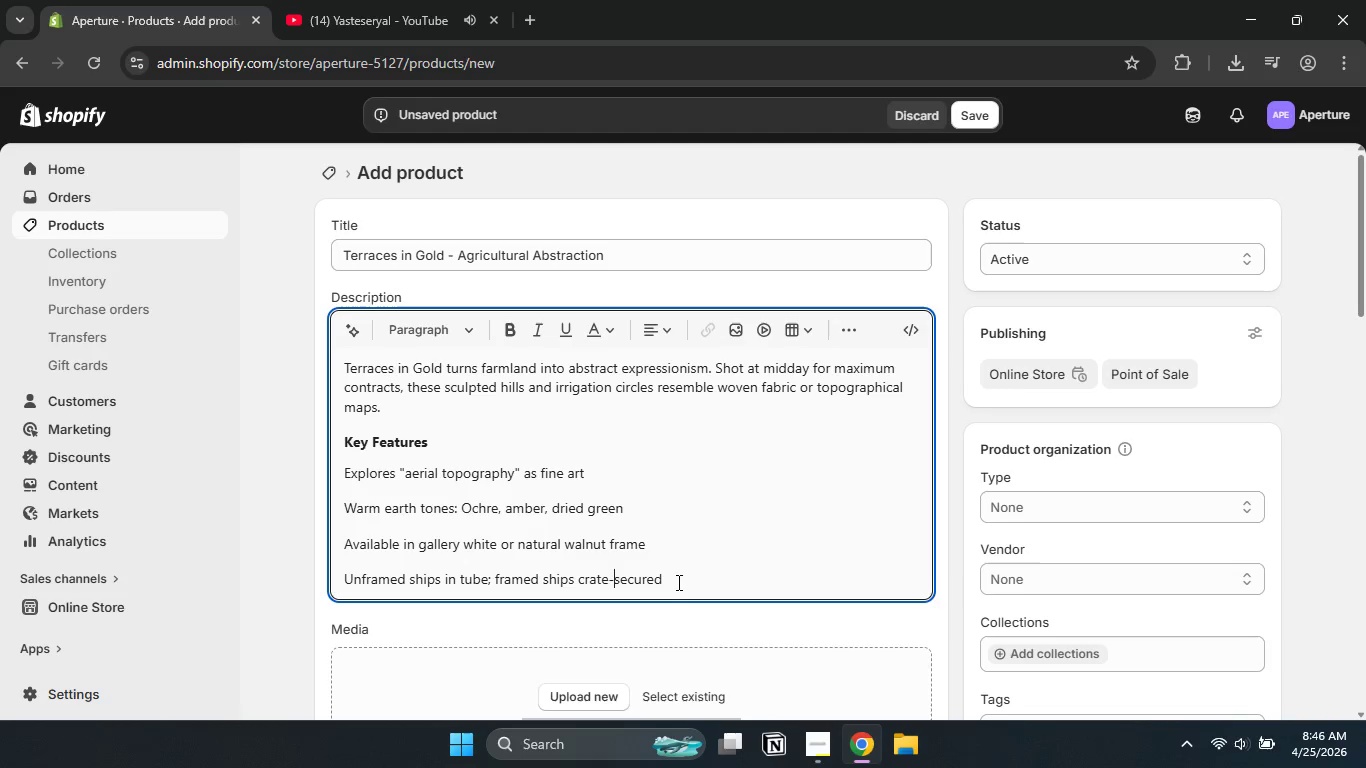 
key(Minus)
 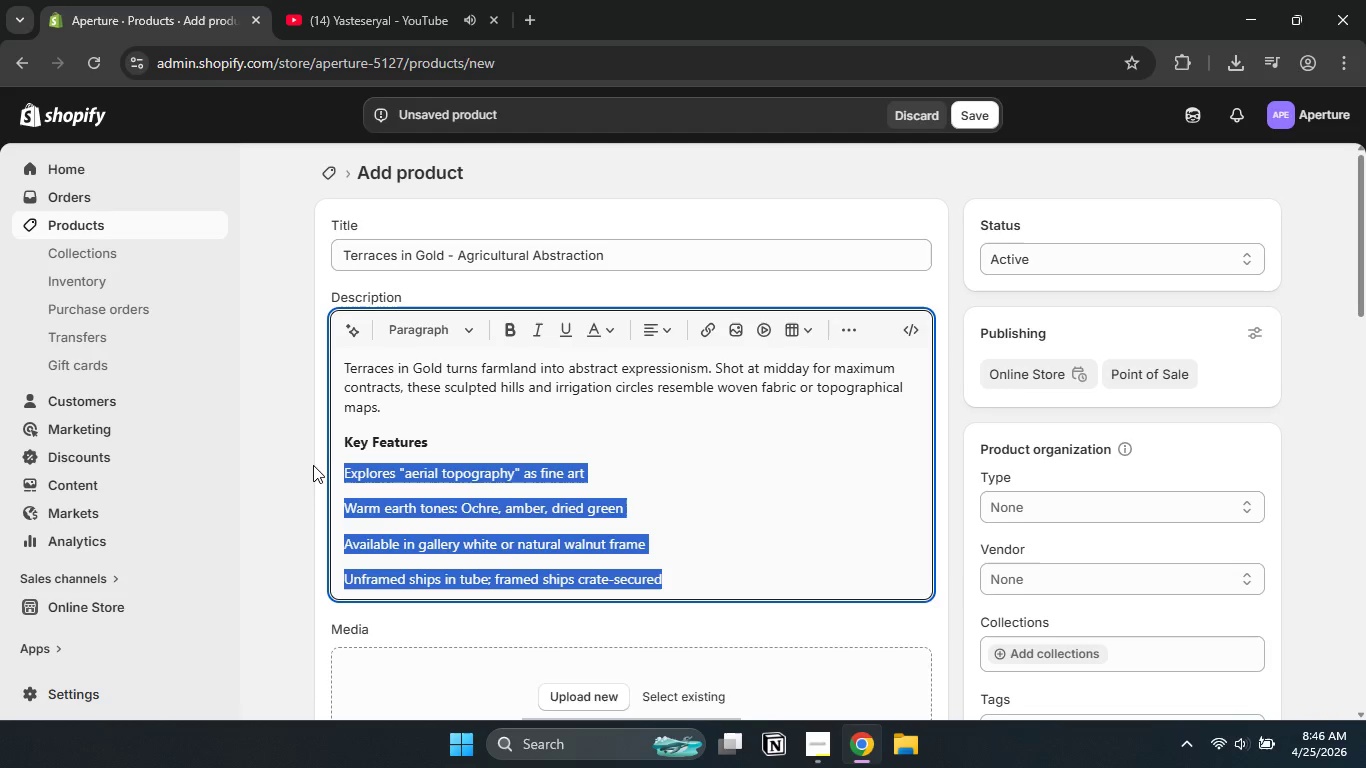 
left_click_drag(start_coordinate=[677, 582], to_coordinate=[313, 465])
 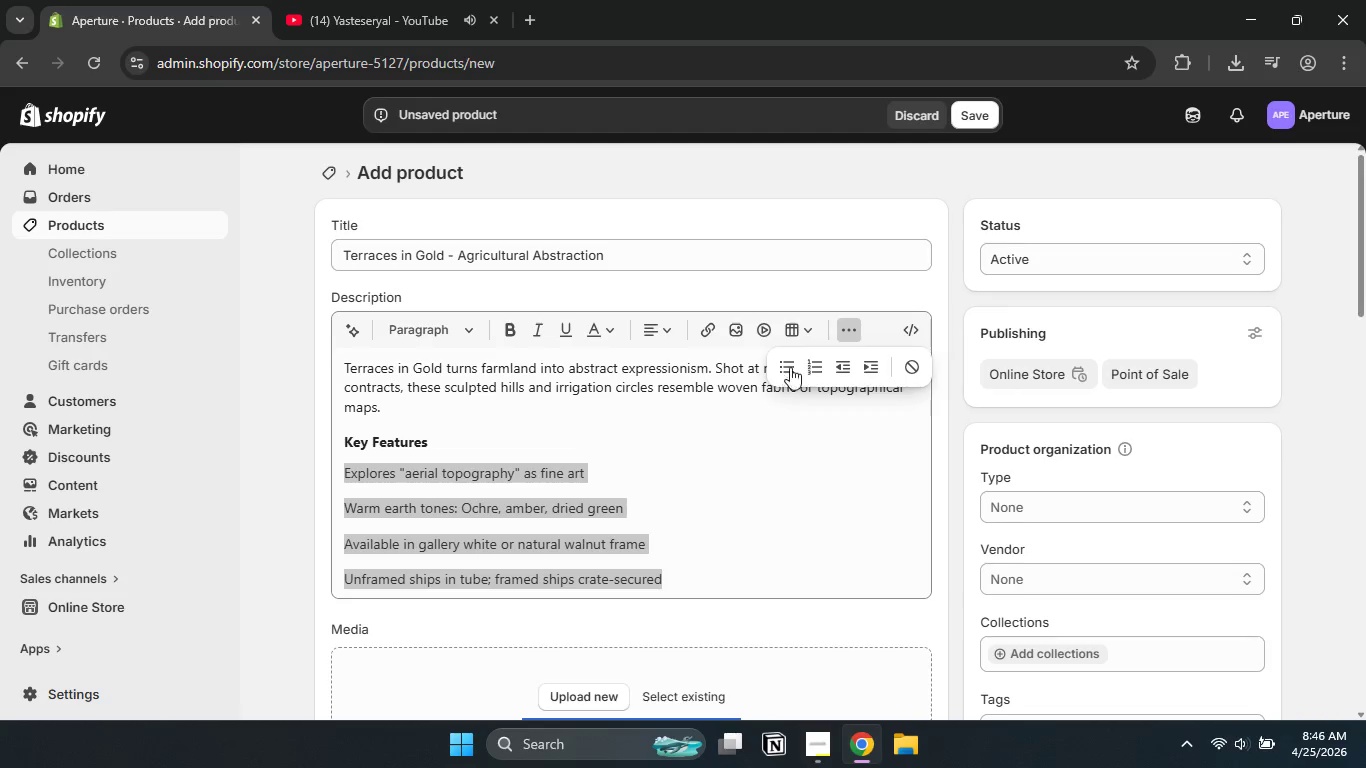 
left_click([853, 334])
 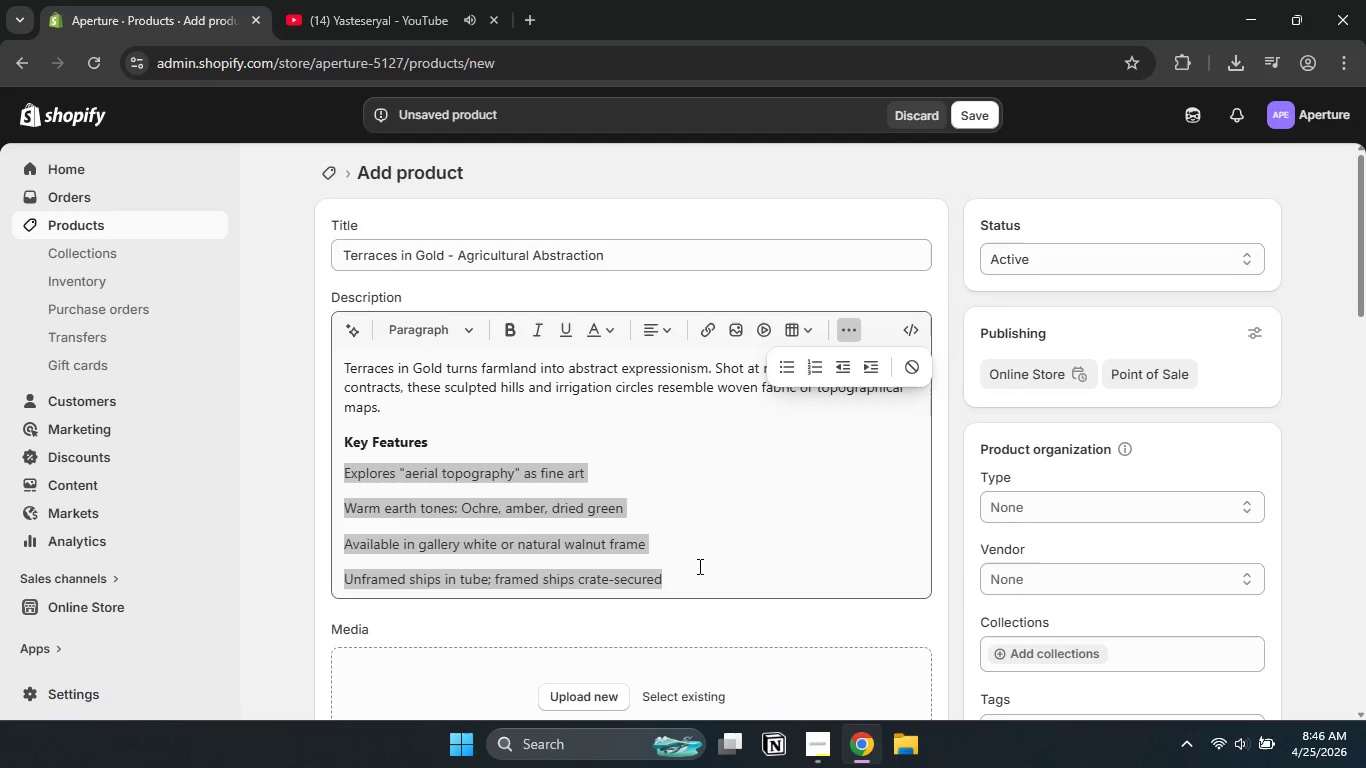 
left_click([799, 365])
 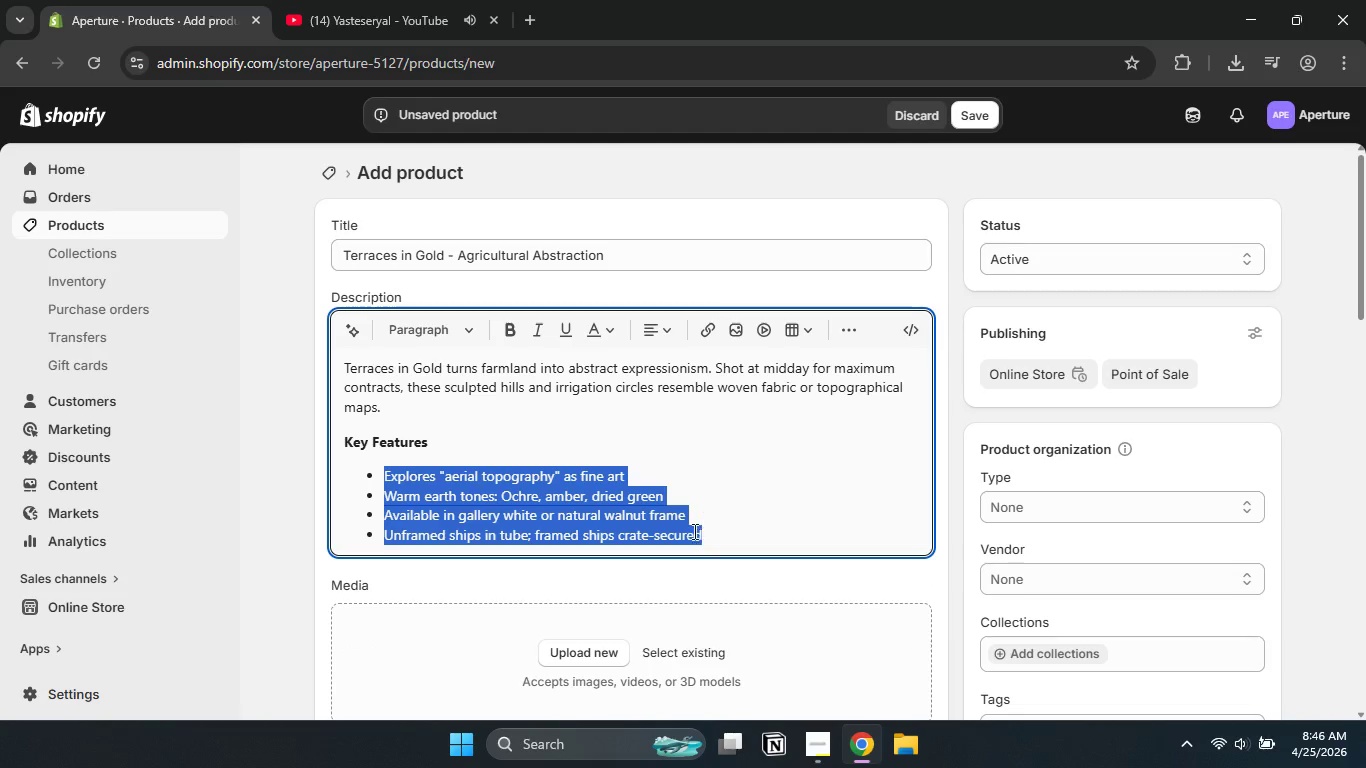 
left_click([783, 371])
 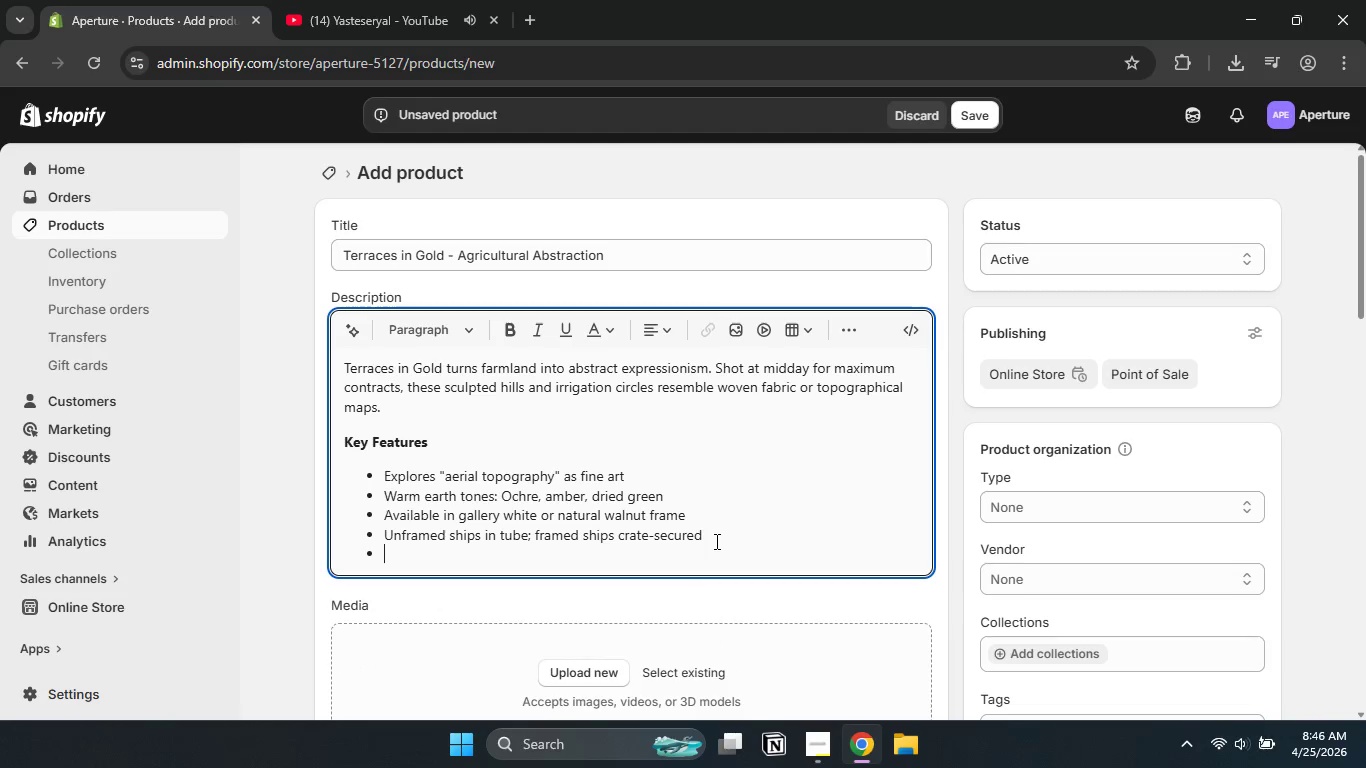 
left_click([715, 541])
 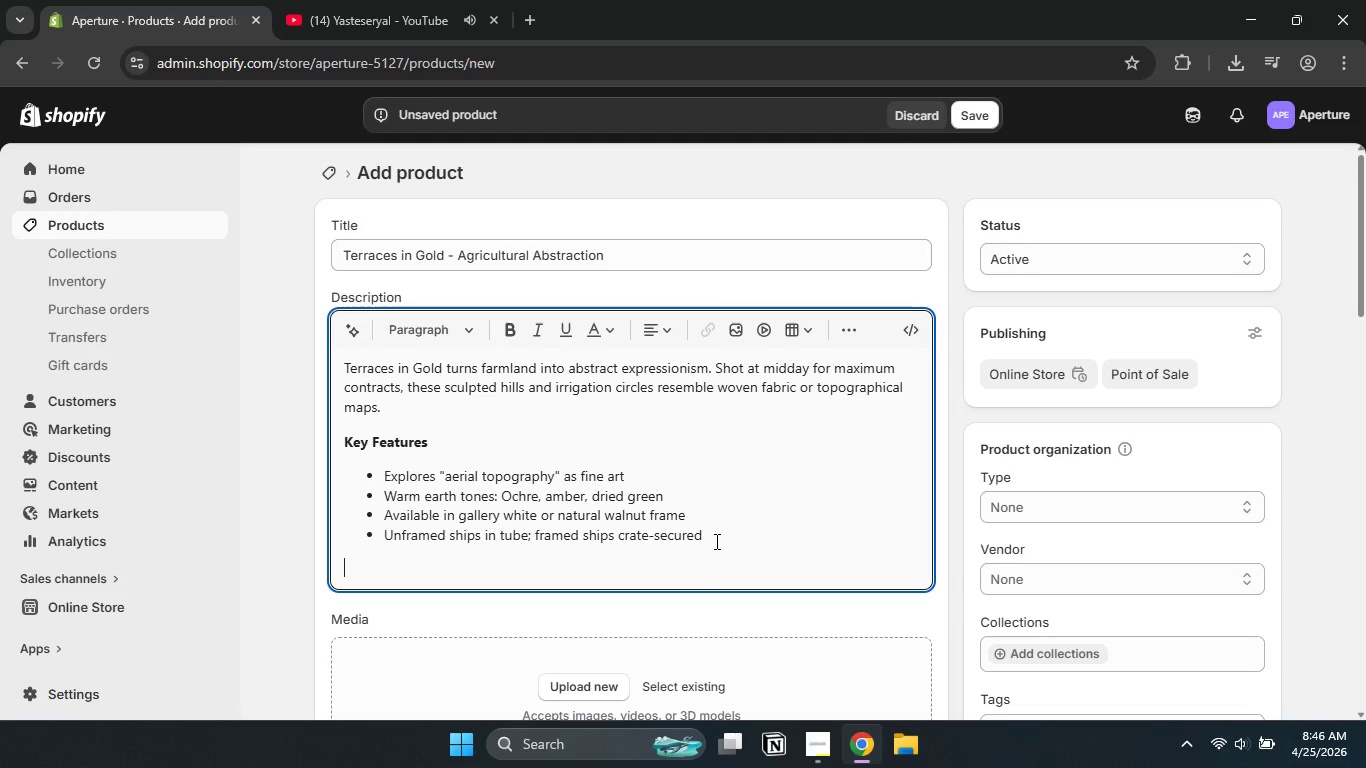 
key(Enter)
 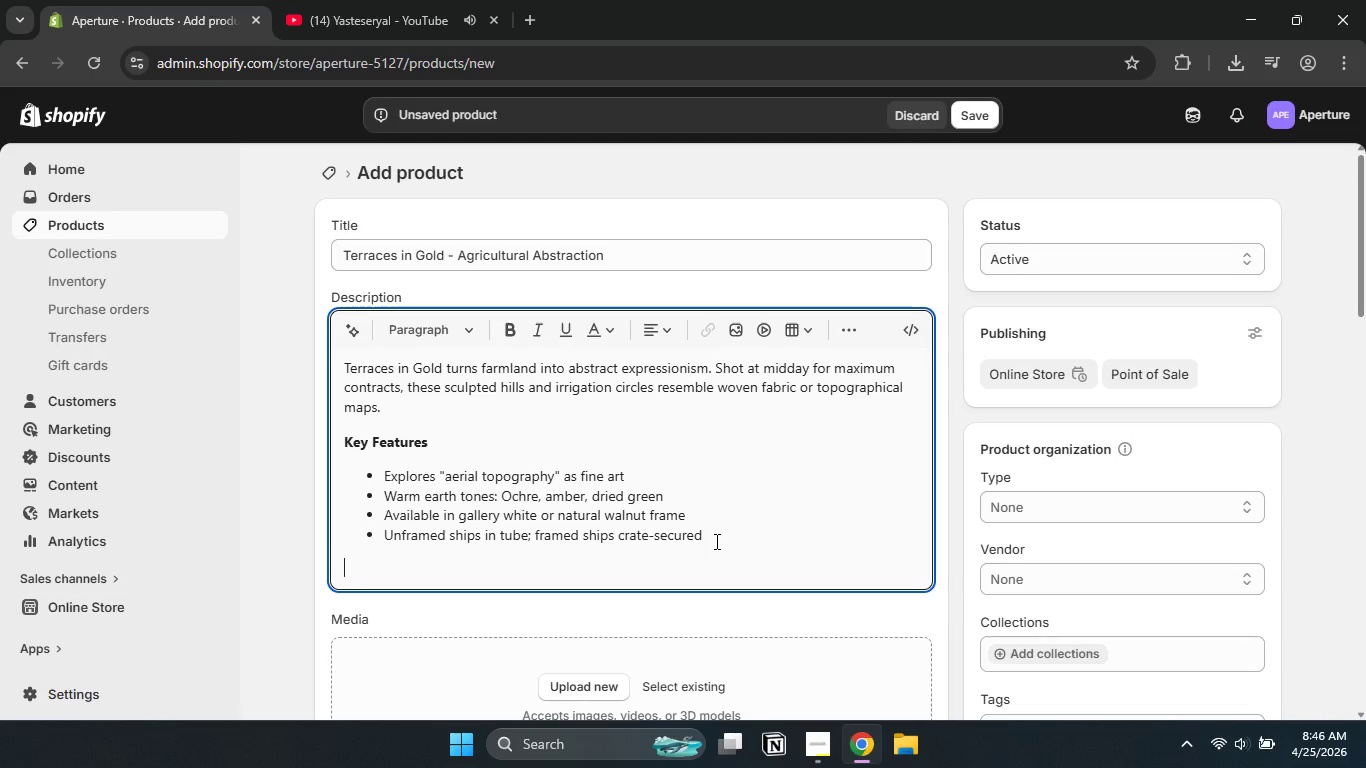 
key(Enter)
 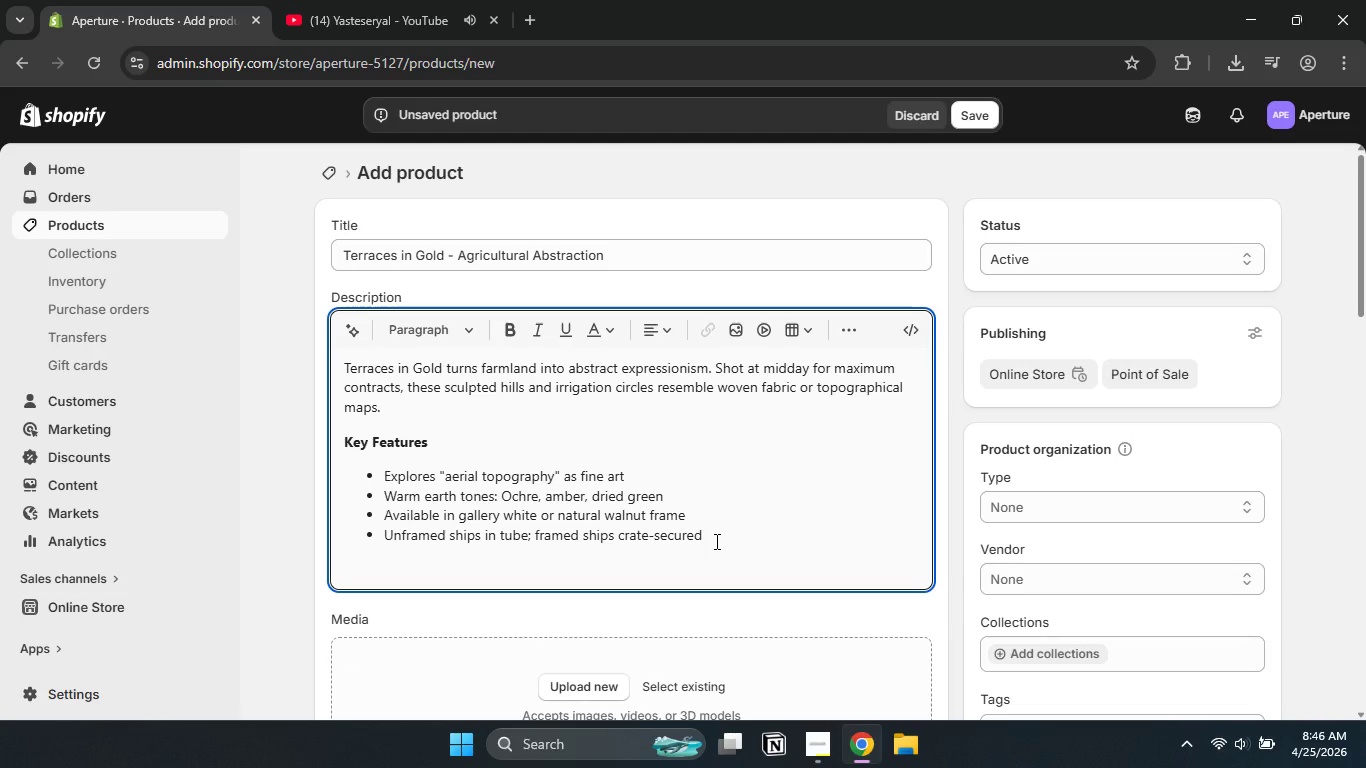 
hold_key(key=ShiftLeft, duration=1.51)
 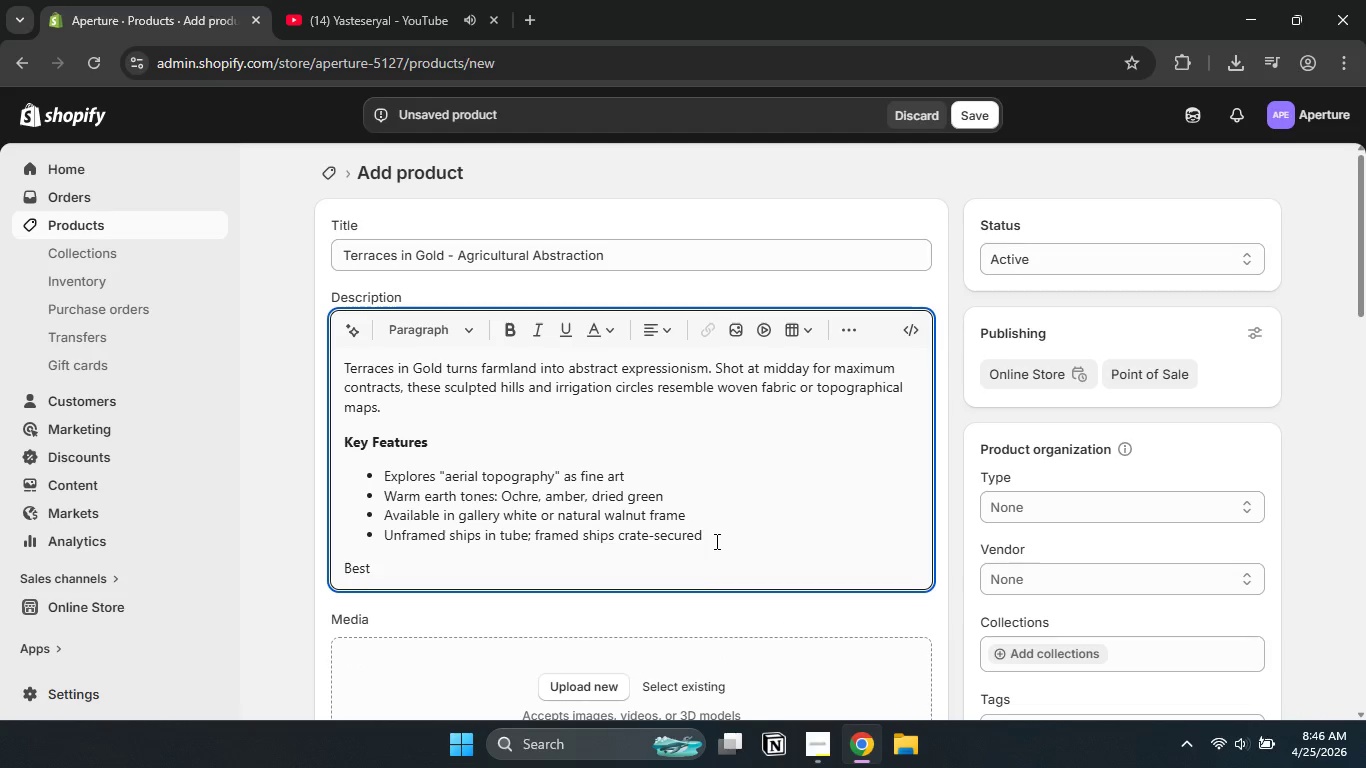 
type(Best Placement)
 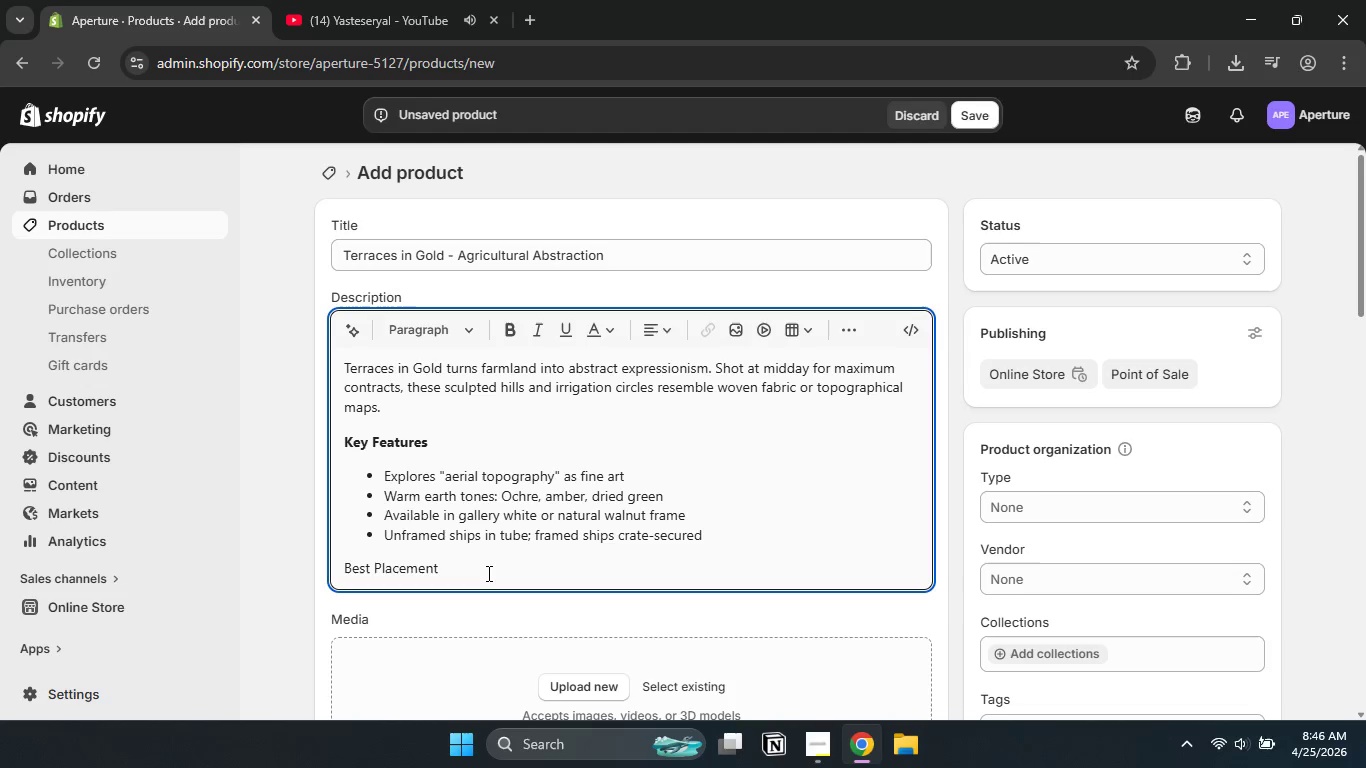 
left_click_drag(start_coordinate=[486, 573], to_coordinate=[295, 575])
 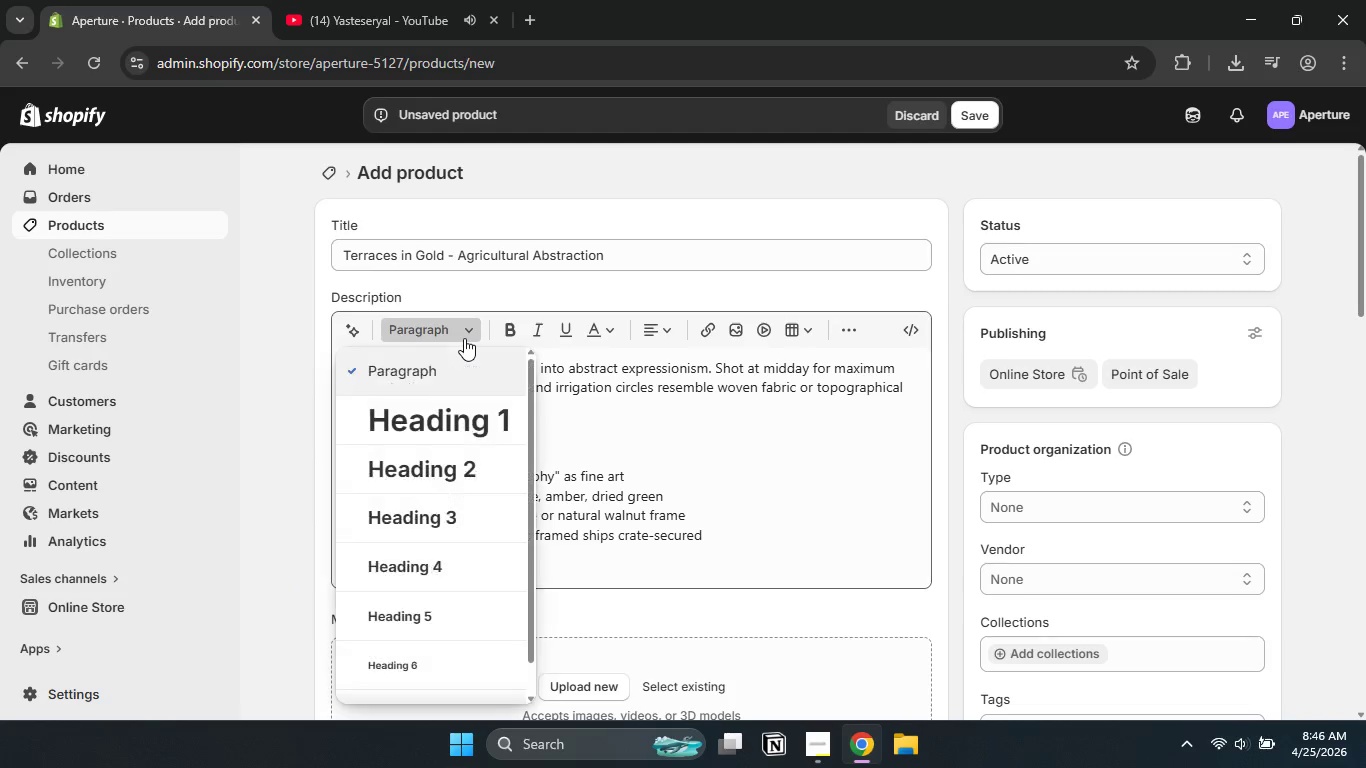 
left_click_drag(start_coordinate=[468, 343], to_coordinate=[465, 338])
 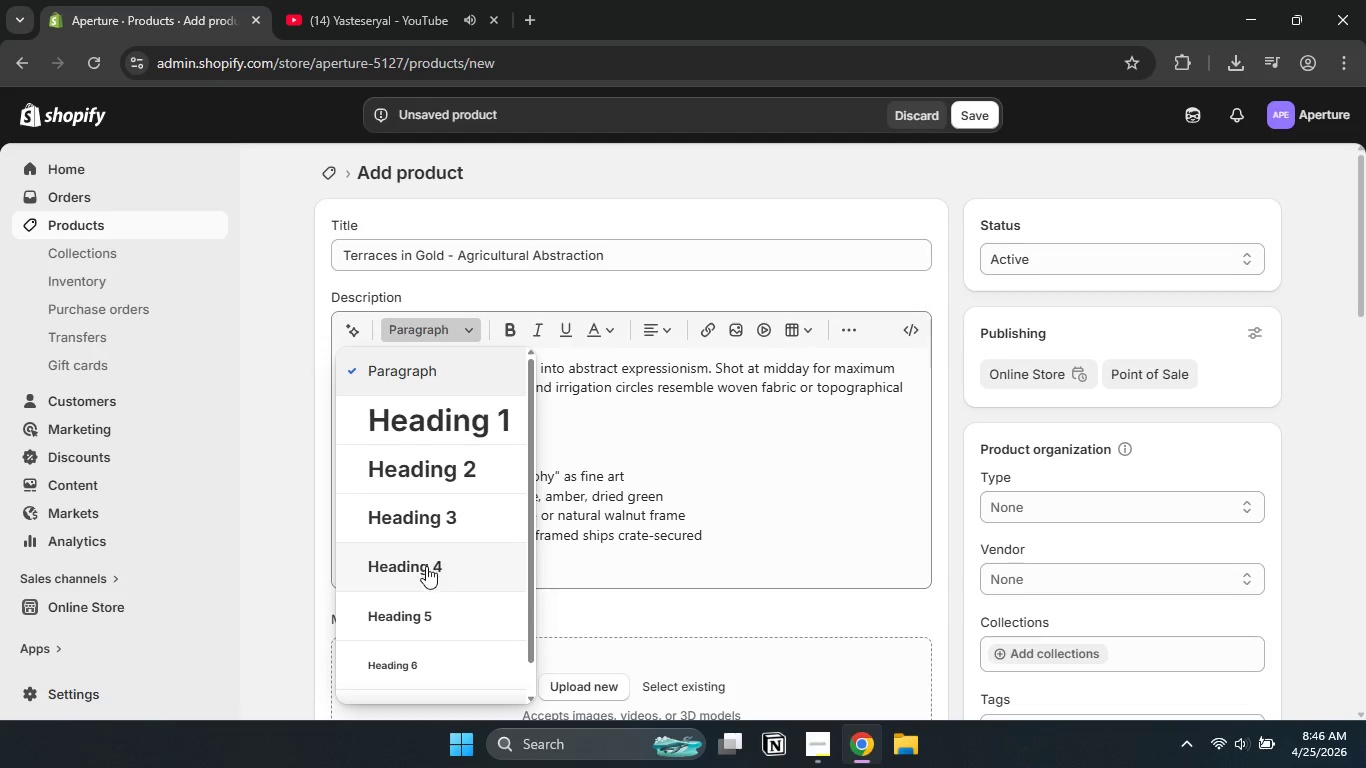 
left_click([464, 338])
 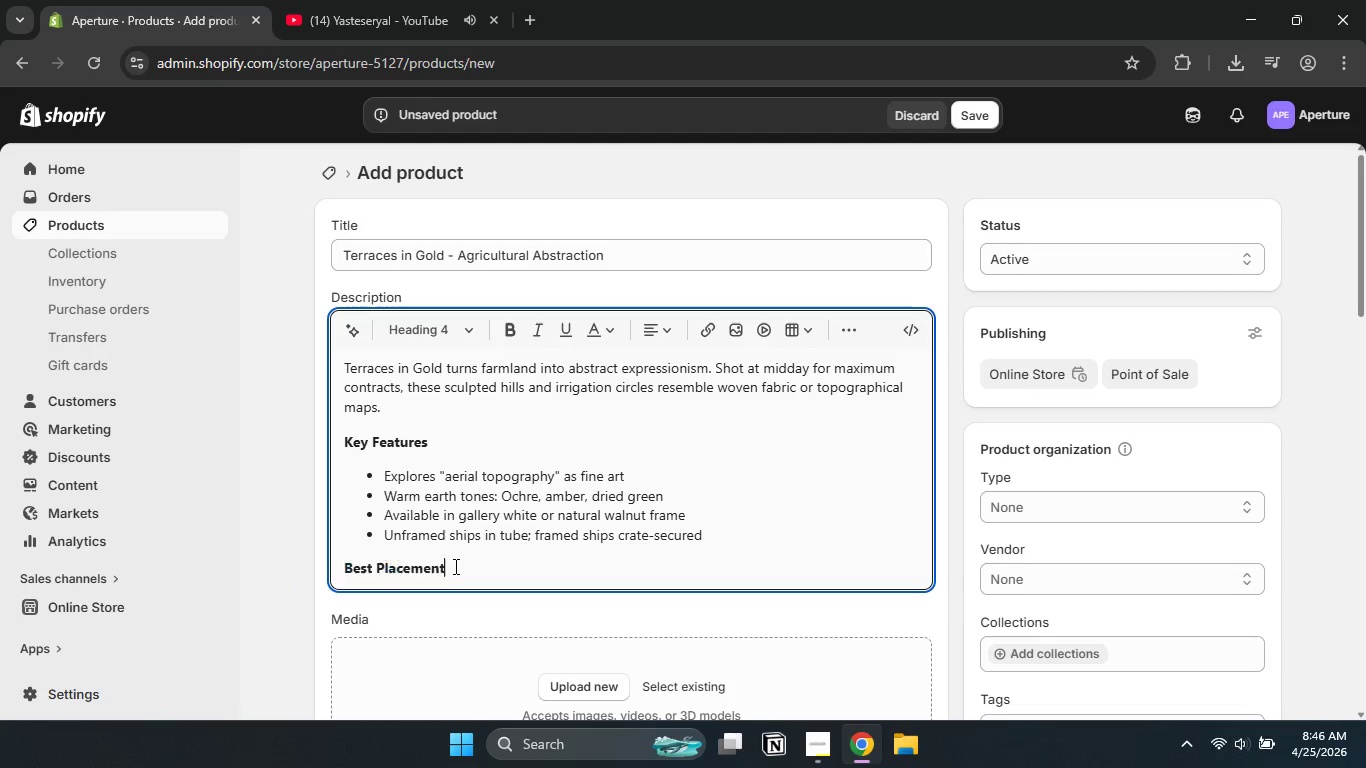 
left_click([426, 567])
 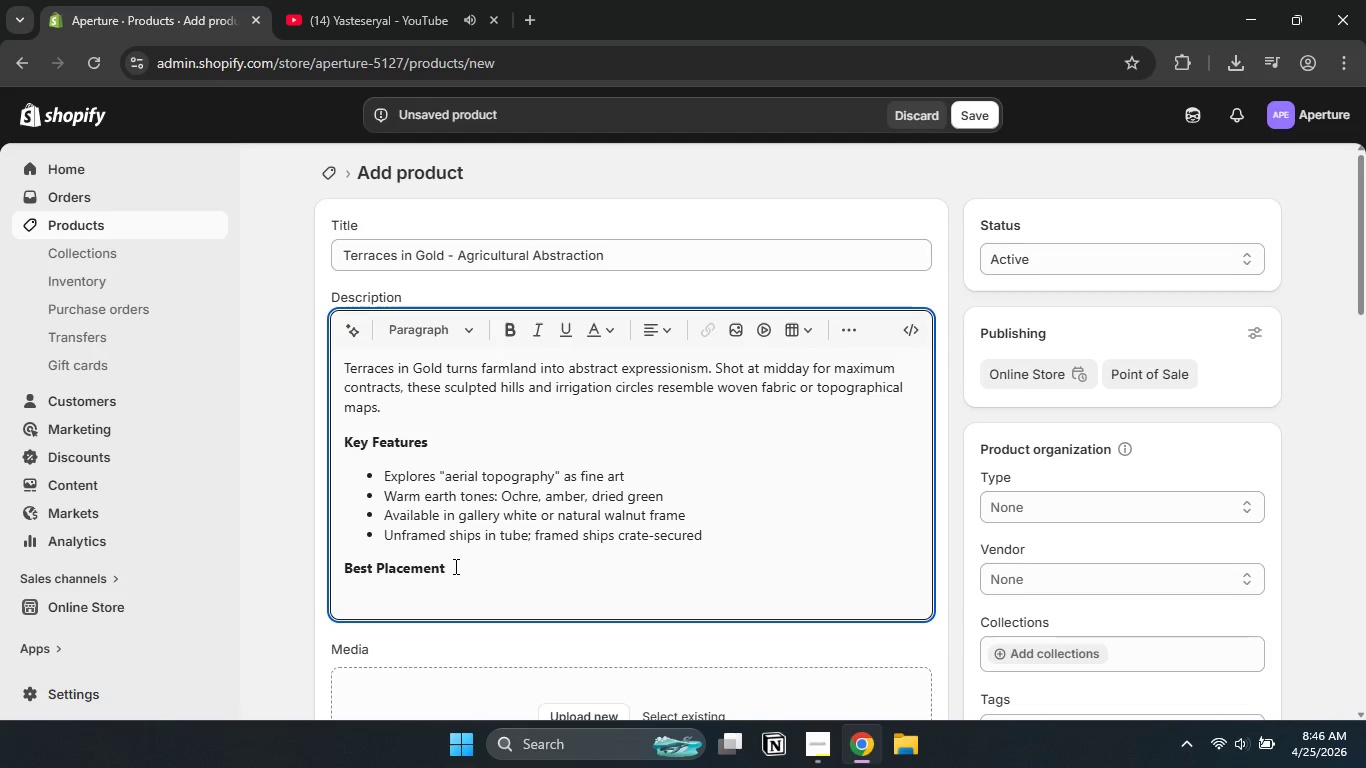 
left_click([454, 566])
 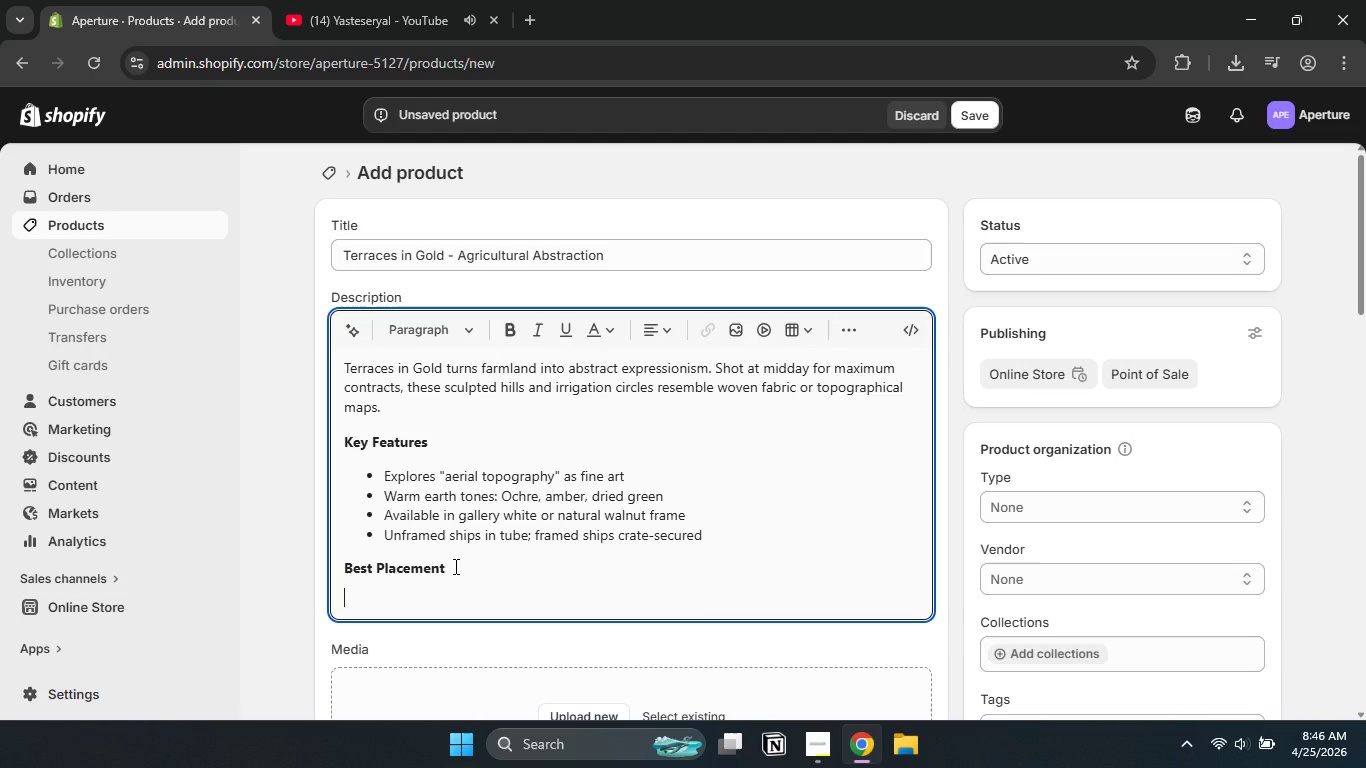 
key(Enter)
 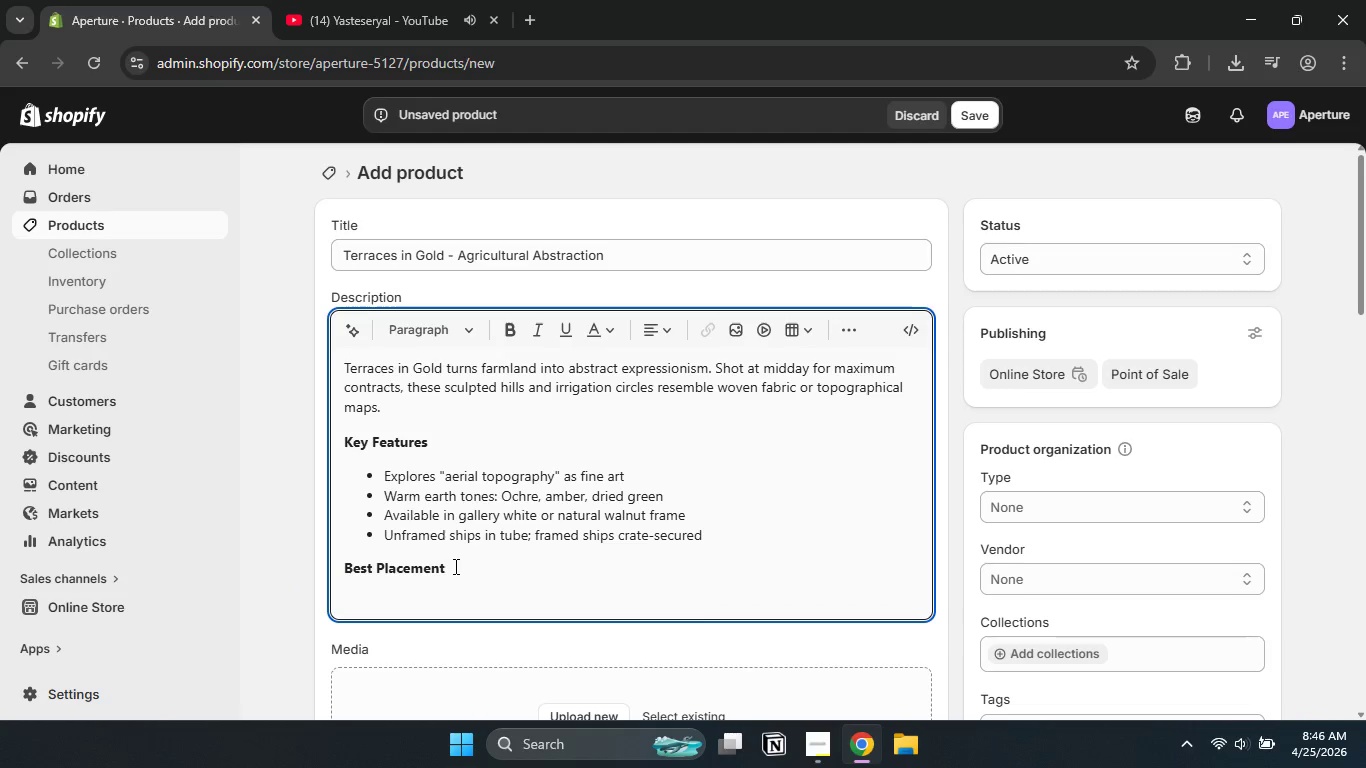 
type(Rue)
key(Backspace)
type(ral clinics.)
key(Backspace)
type(, agricultural headw)
key(Backspace)
type(quarters )
key(Backspace)
type(, or any space that celebrates land )
 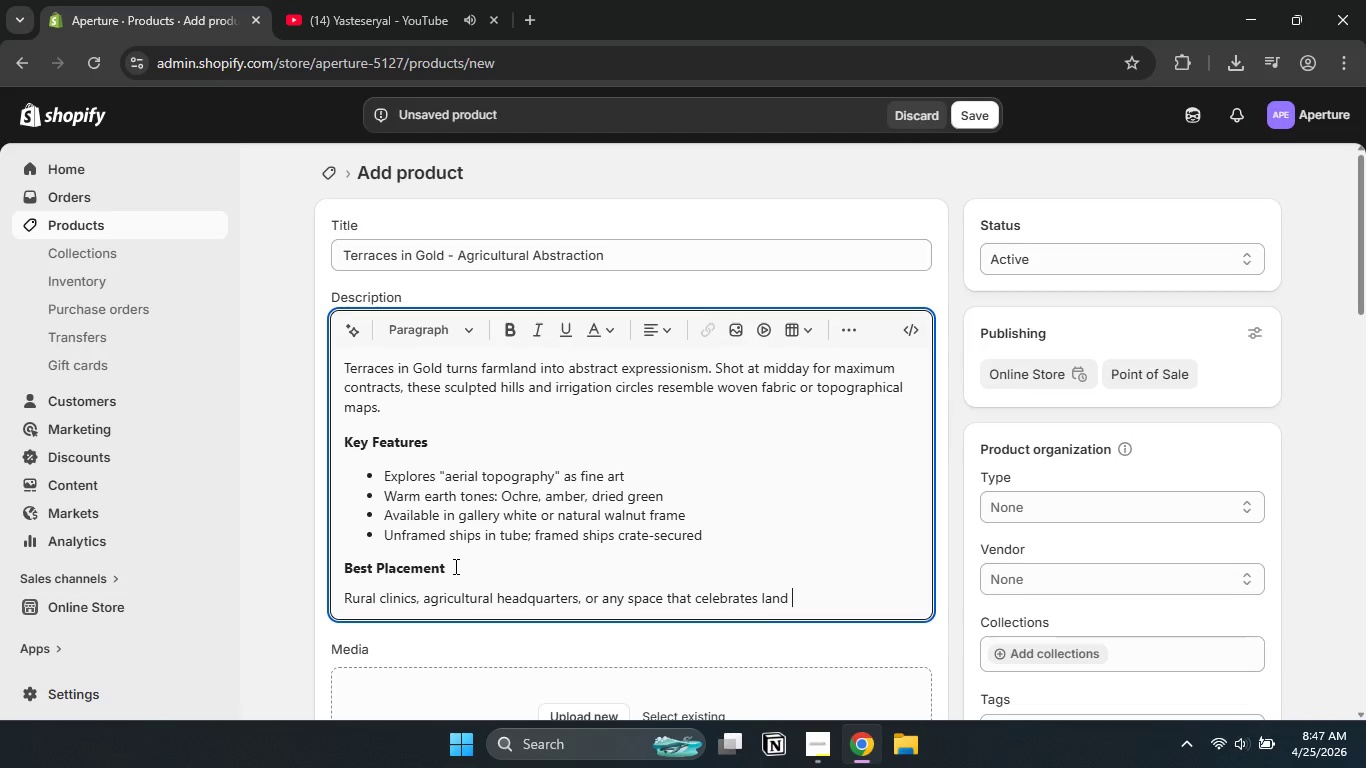 
wait(7.03)
 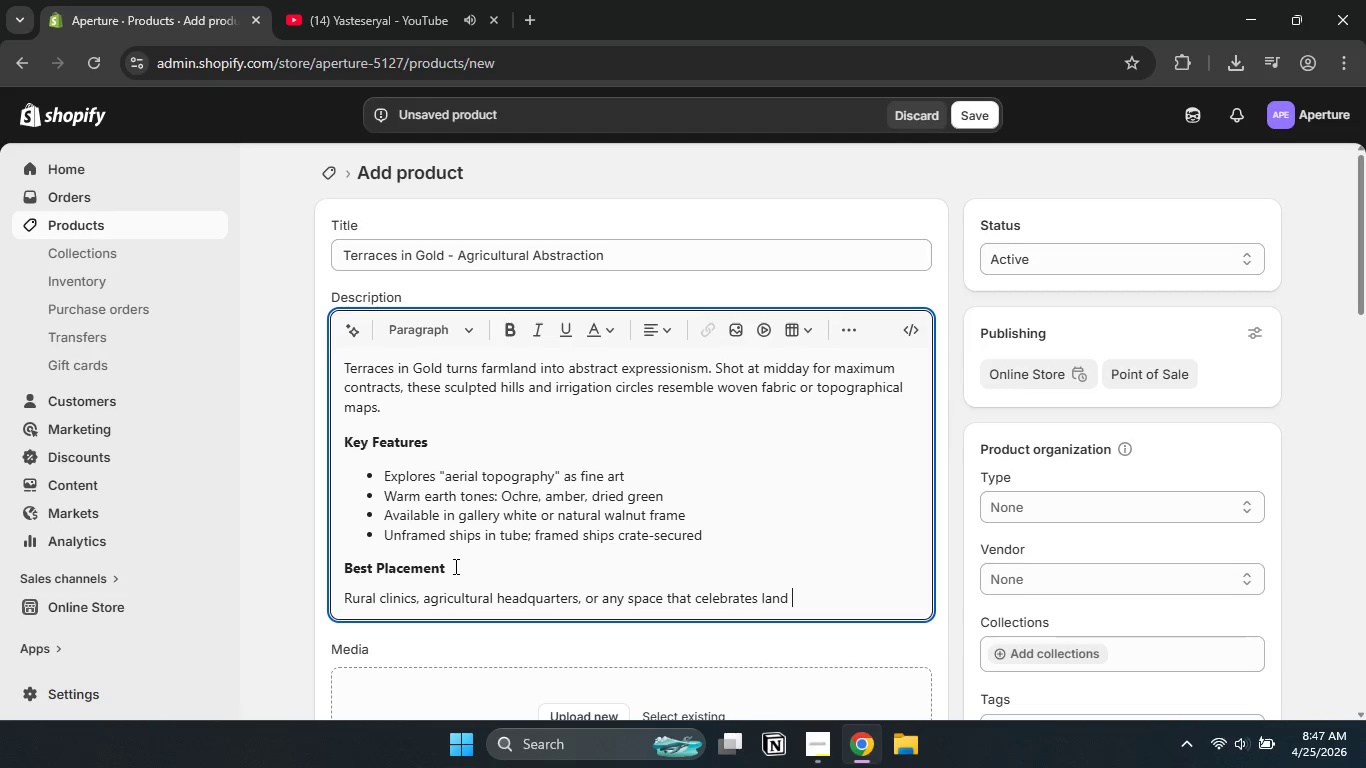 
type(st)
 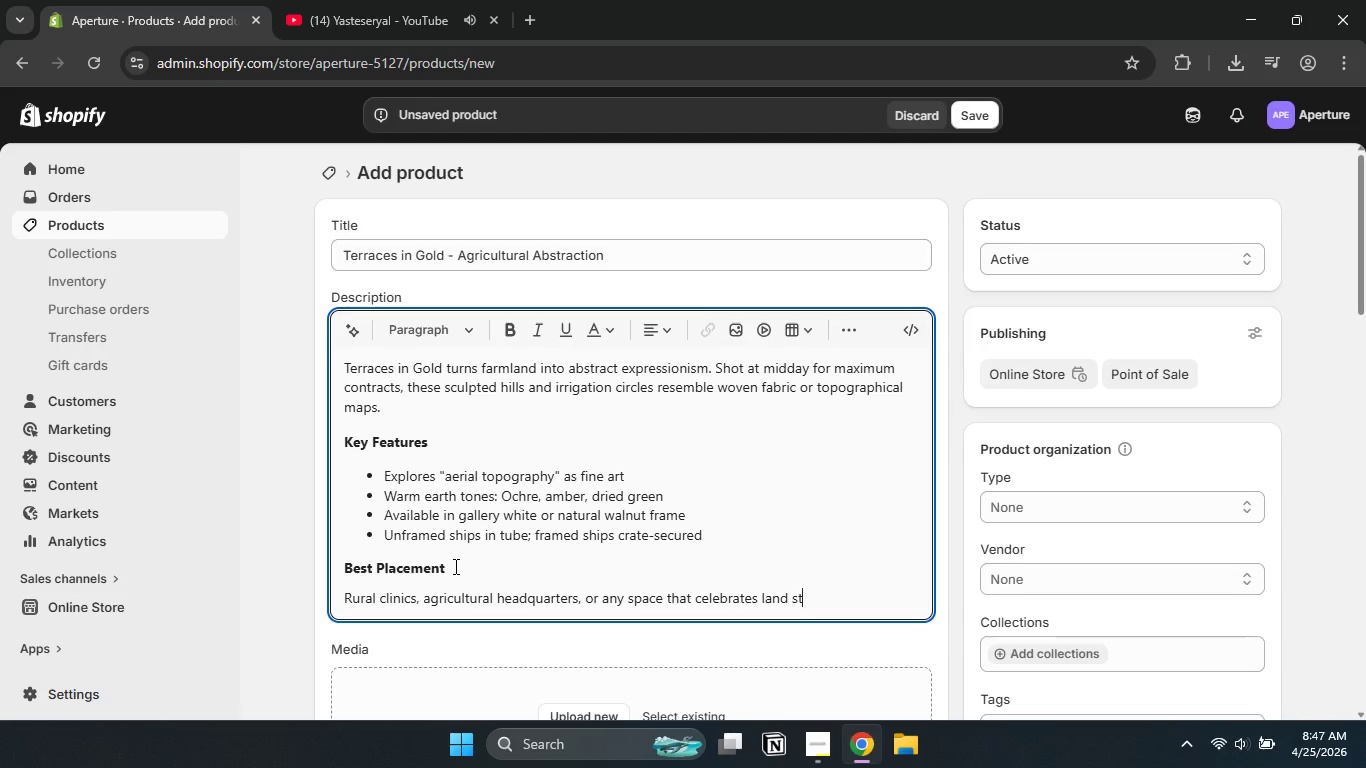 
wait(5.97)
 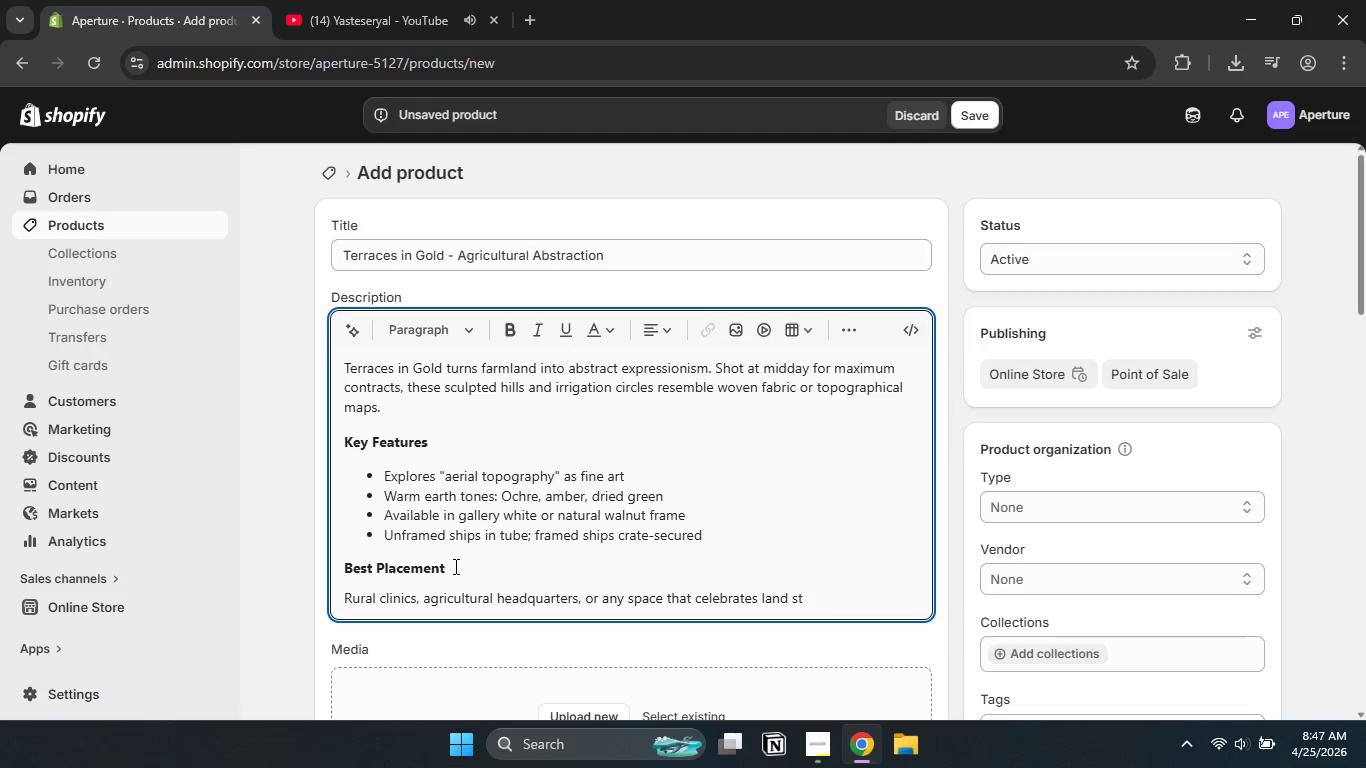 
type(te)
key(Backspace)
key(Backspace)
key(Backspace)
type(te)
 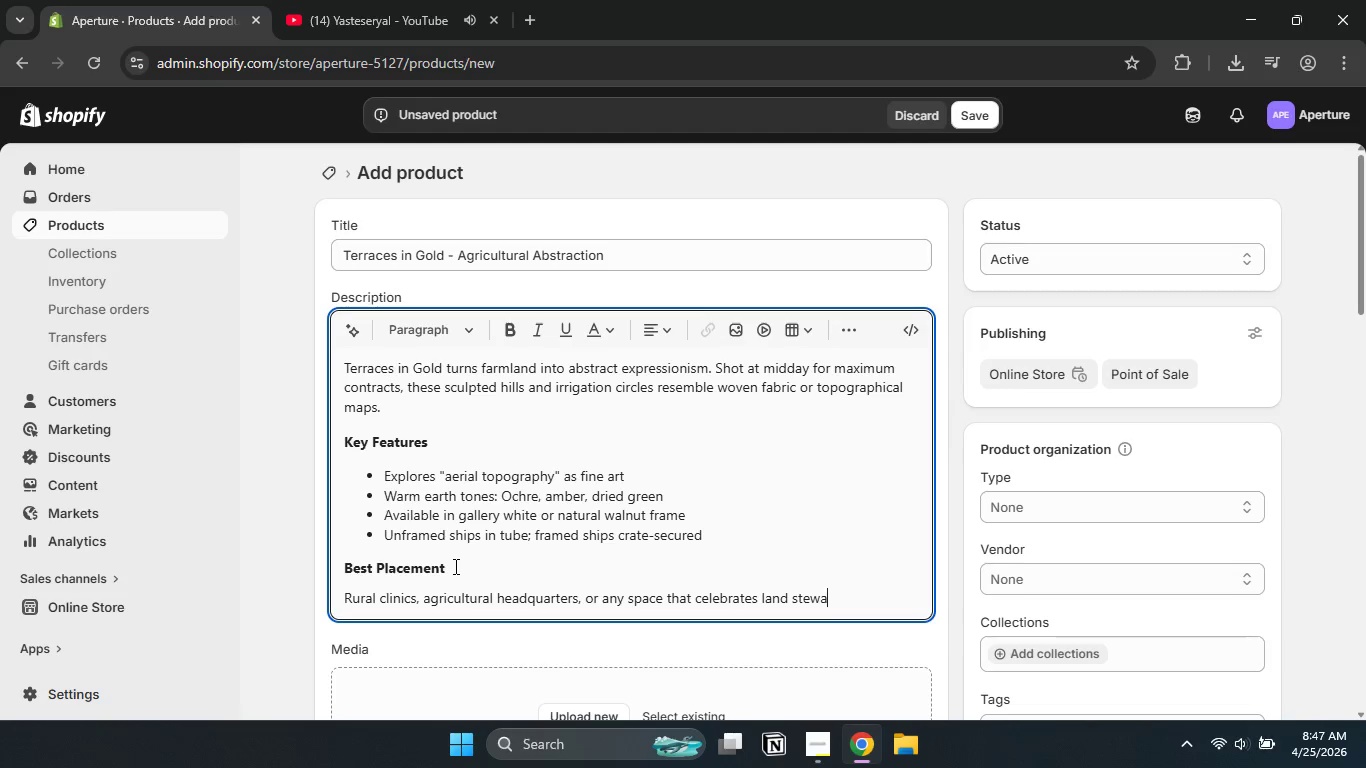 
type(wardship.)
 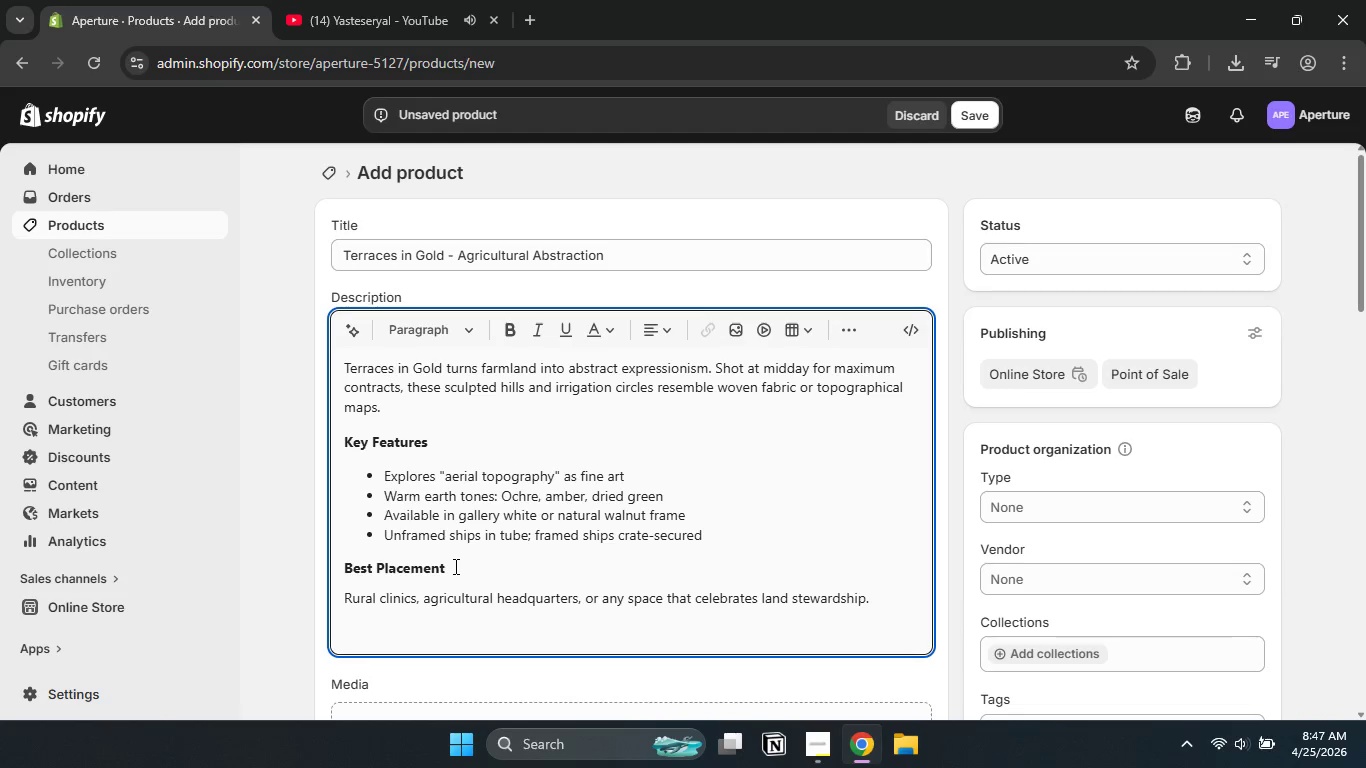 
key(Enter)
 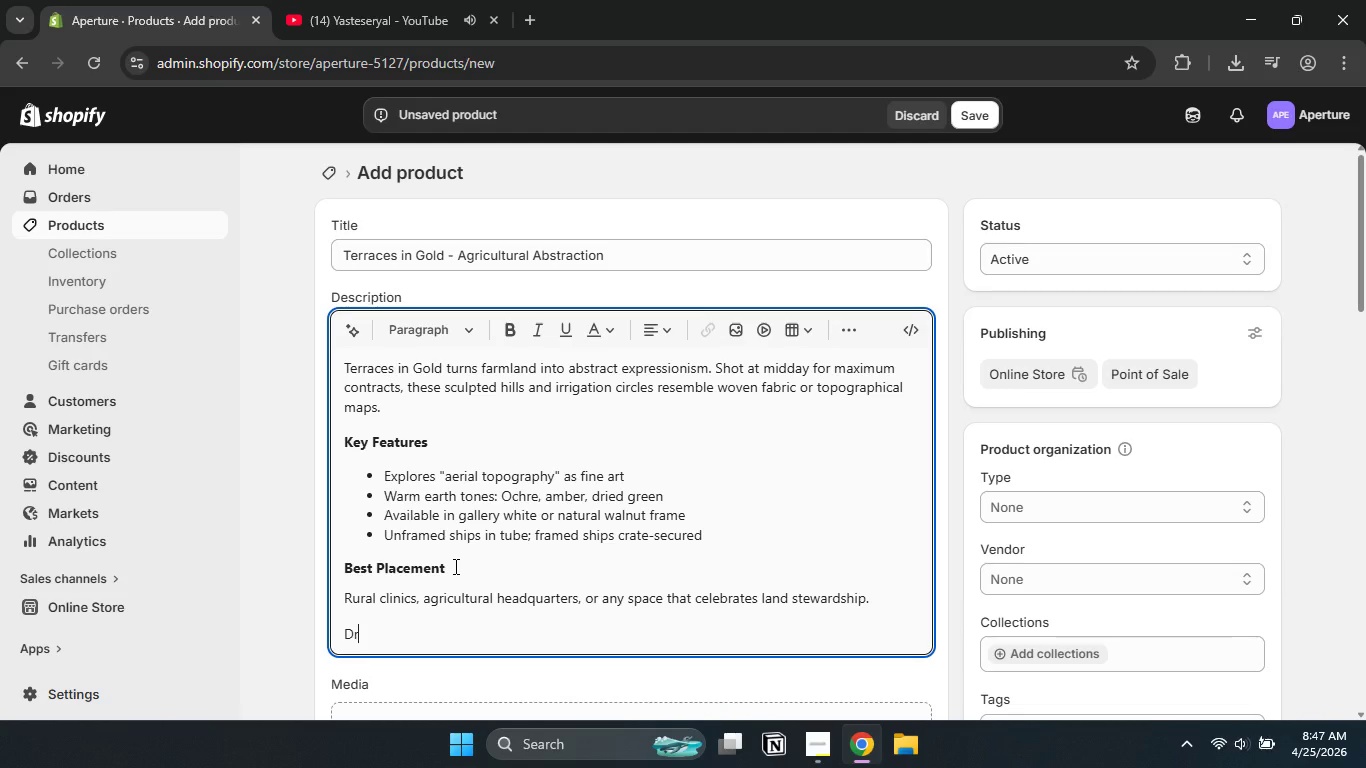 
type(Drone note)
 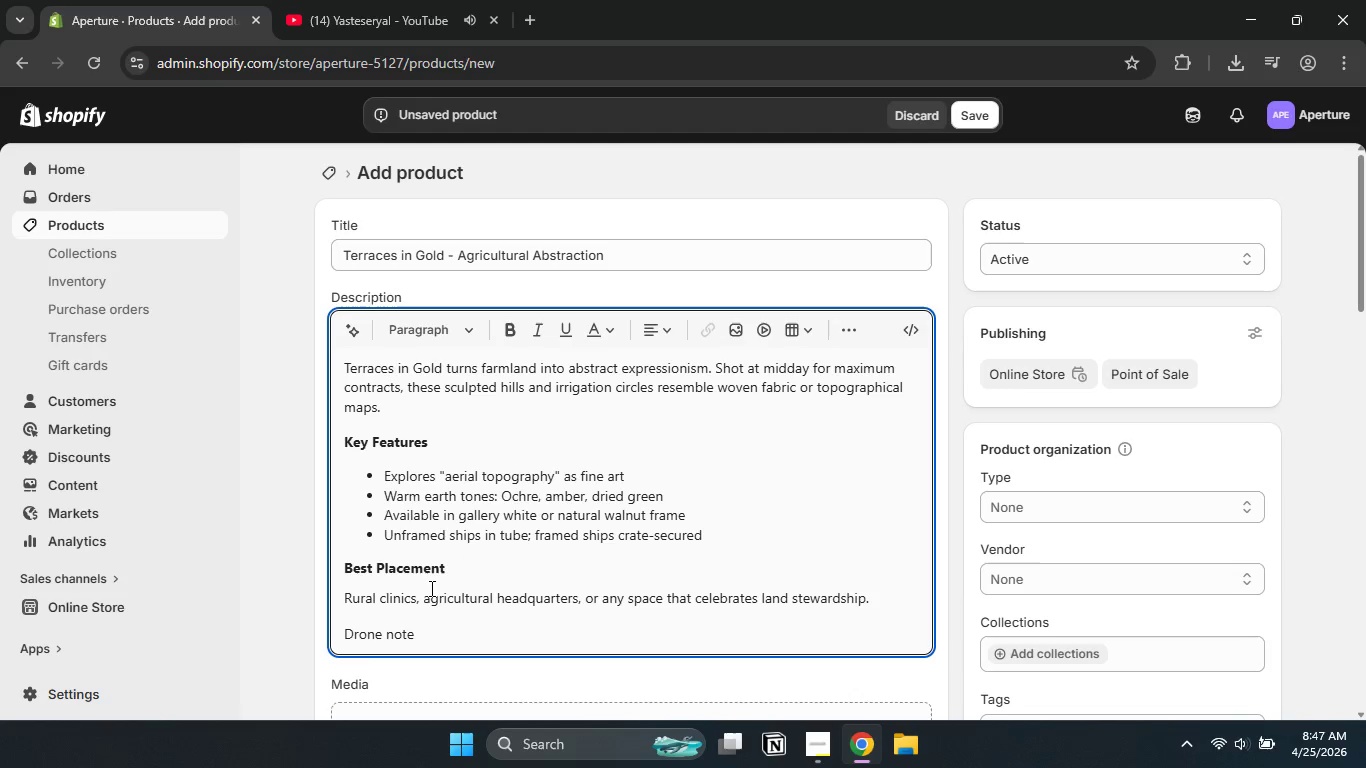 
left_click_drag(start_coordinate=[411, 640], to_coordinate=[339, 629])
 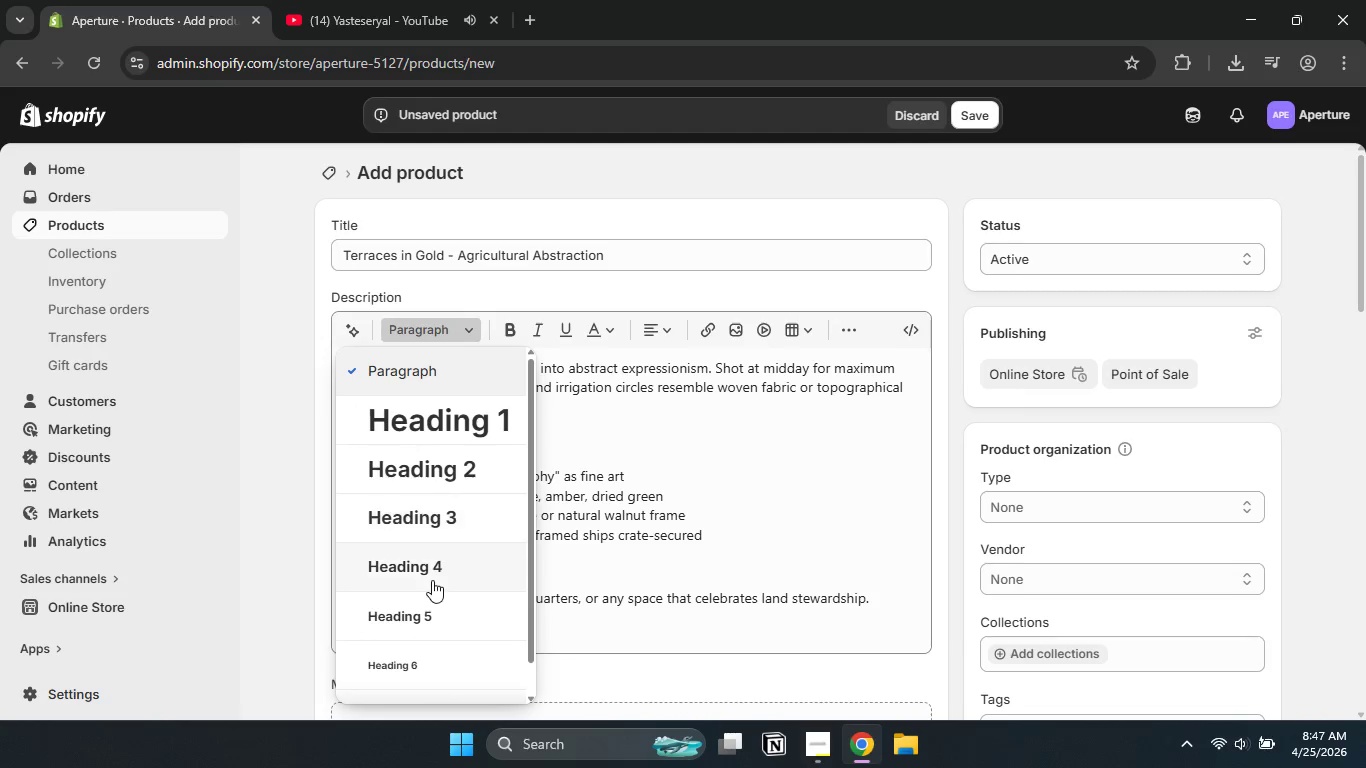 
left_click([431, 329])
 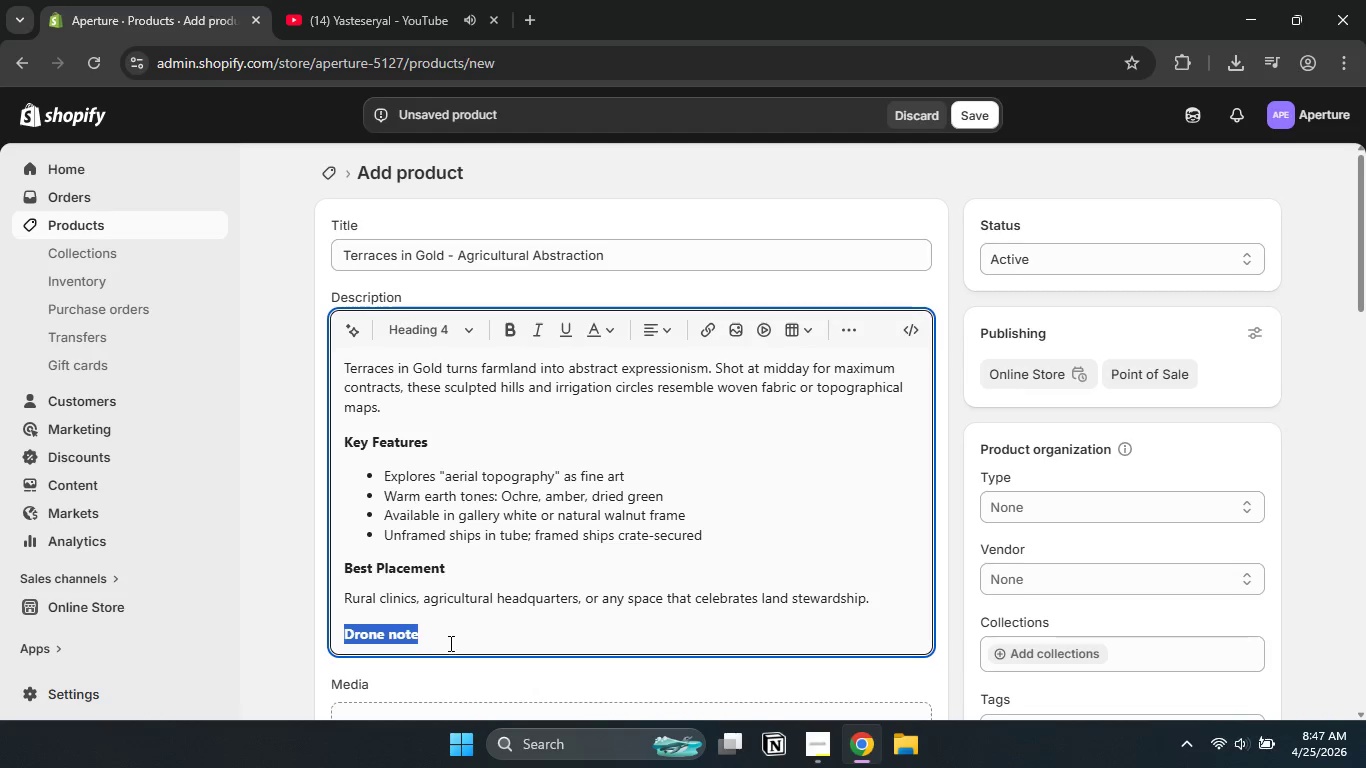 
left_click([432, 581])
 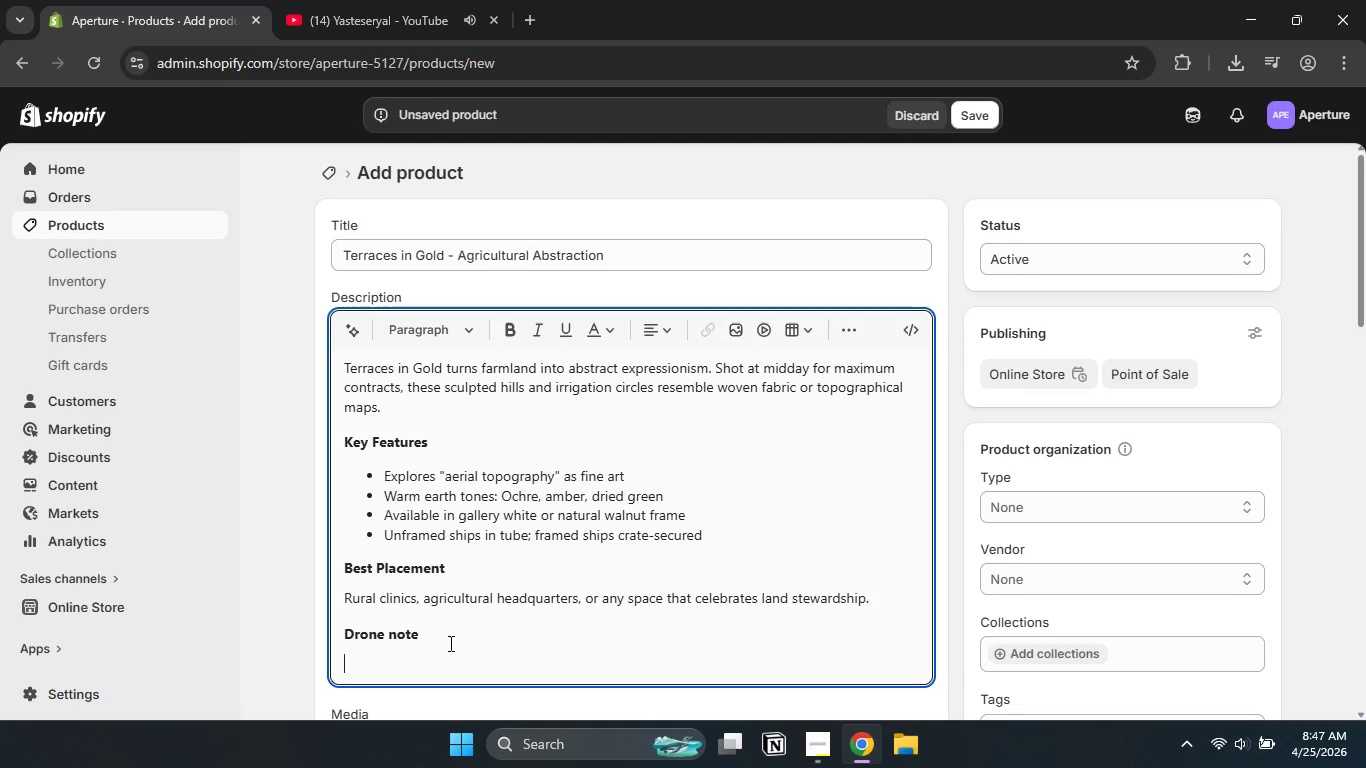 
left_click([449, 643])
 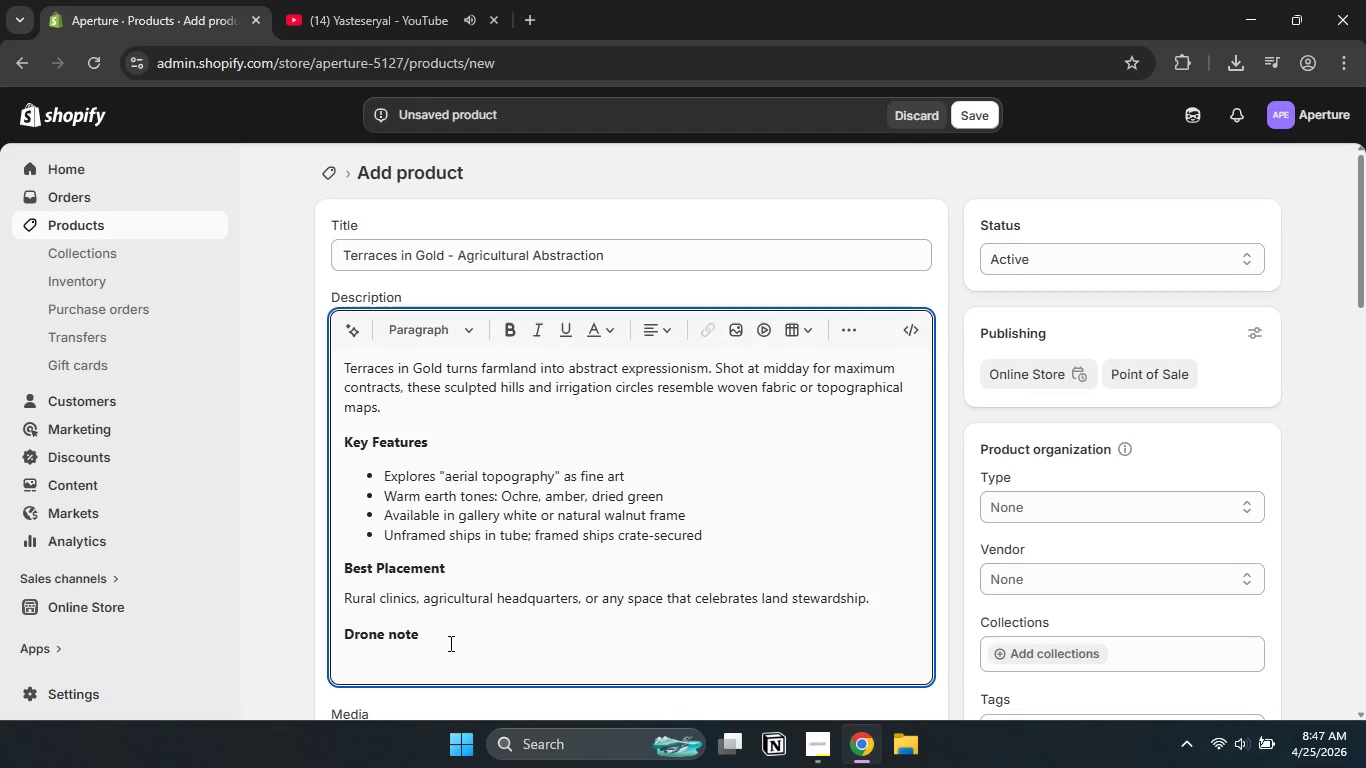 
key(Enter)
 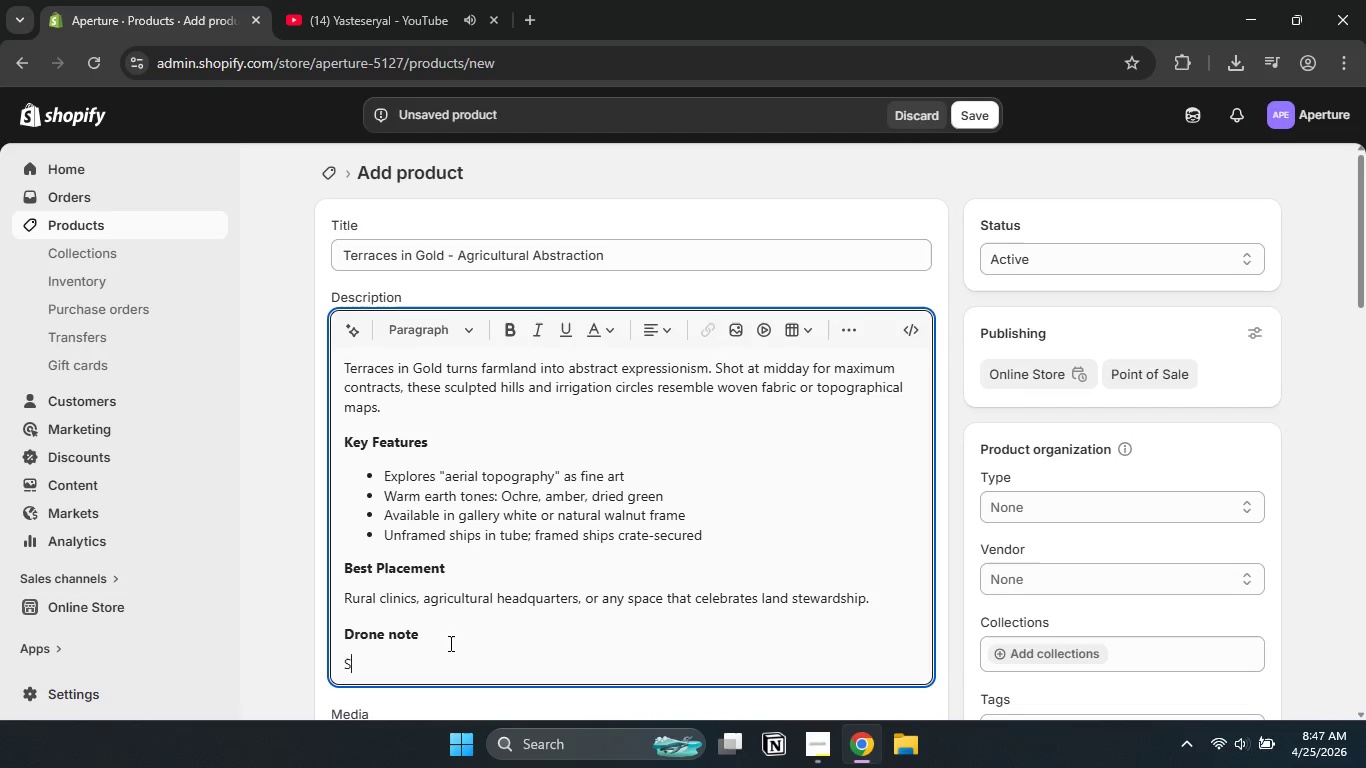 
type(Shot at 120 )
key(Backspace)
type(m AGL ())
 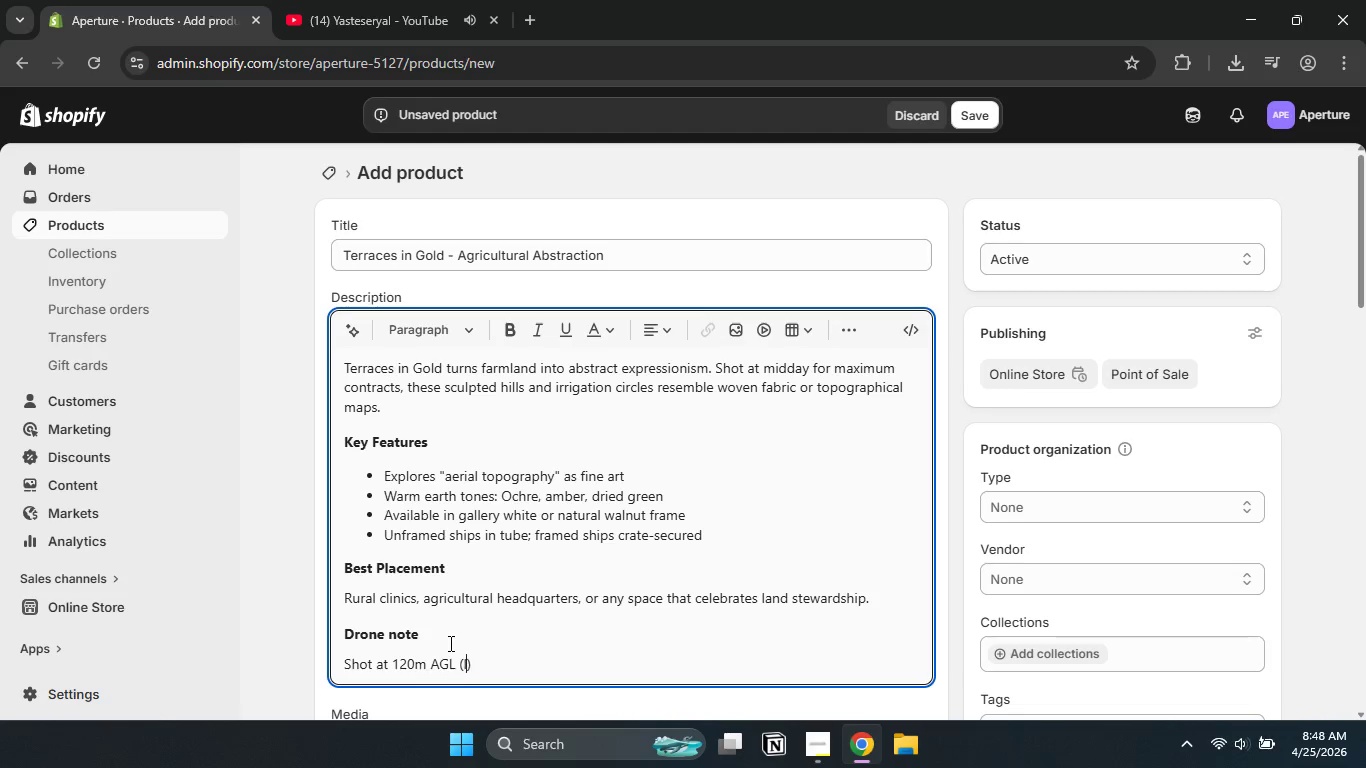 
 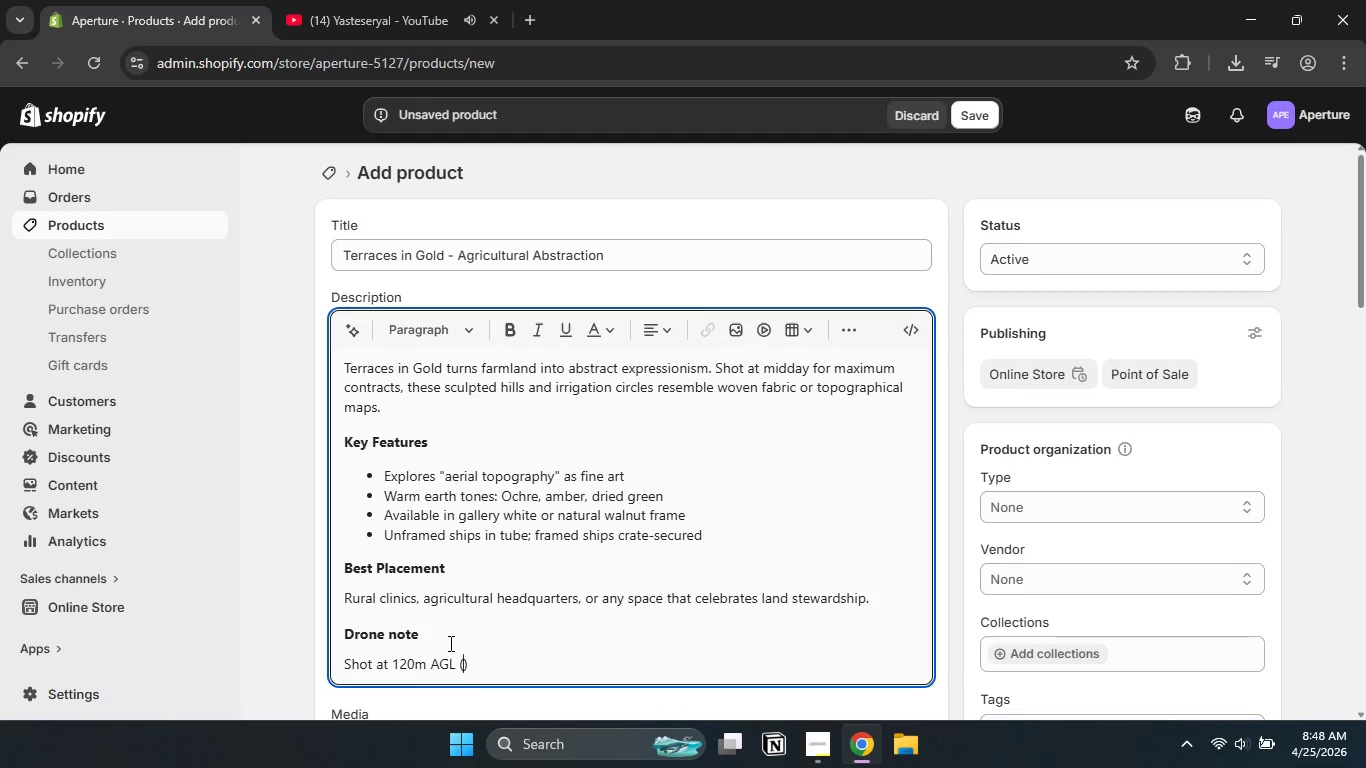 
key(ArrowLeft)
 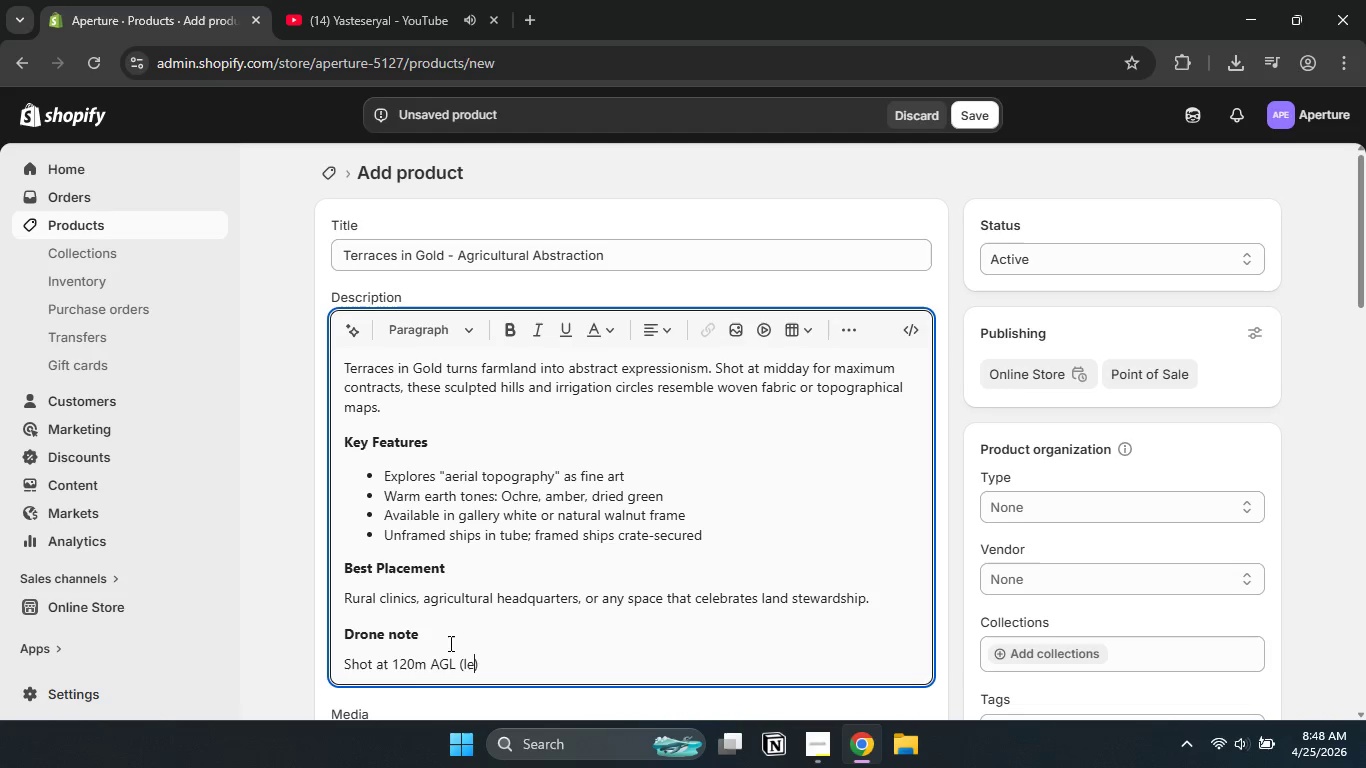 
type(legal ceiling)
 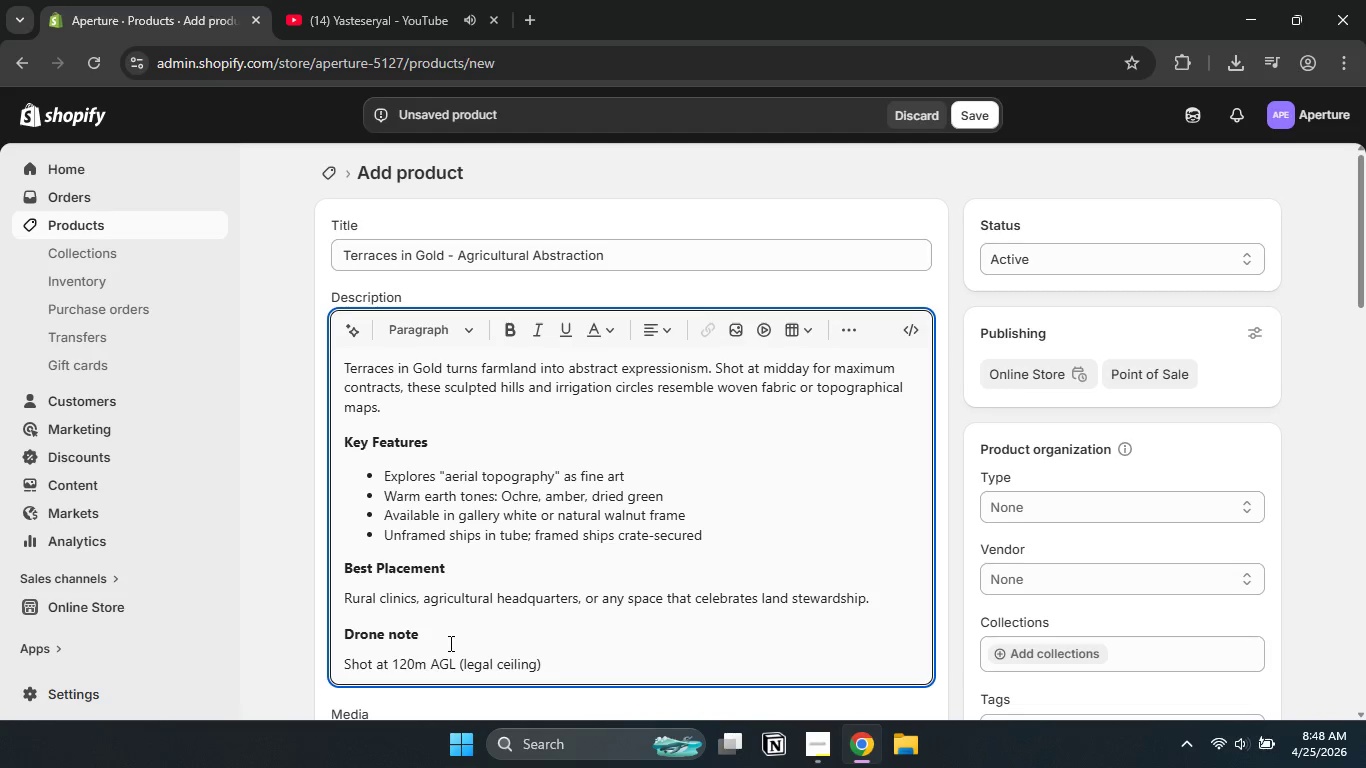 
key(ArrowRight)
 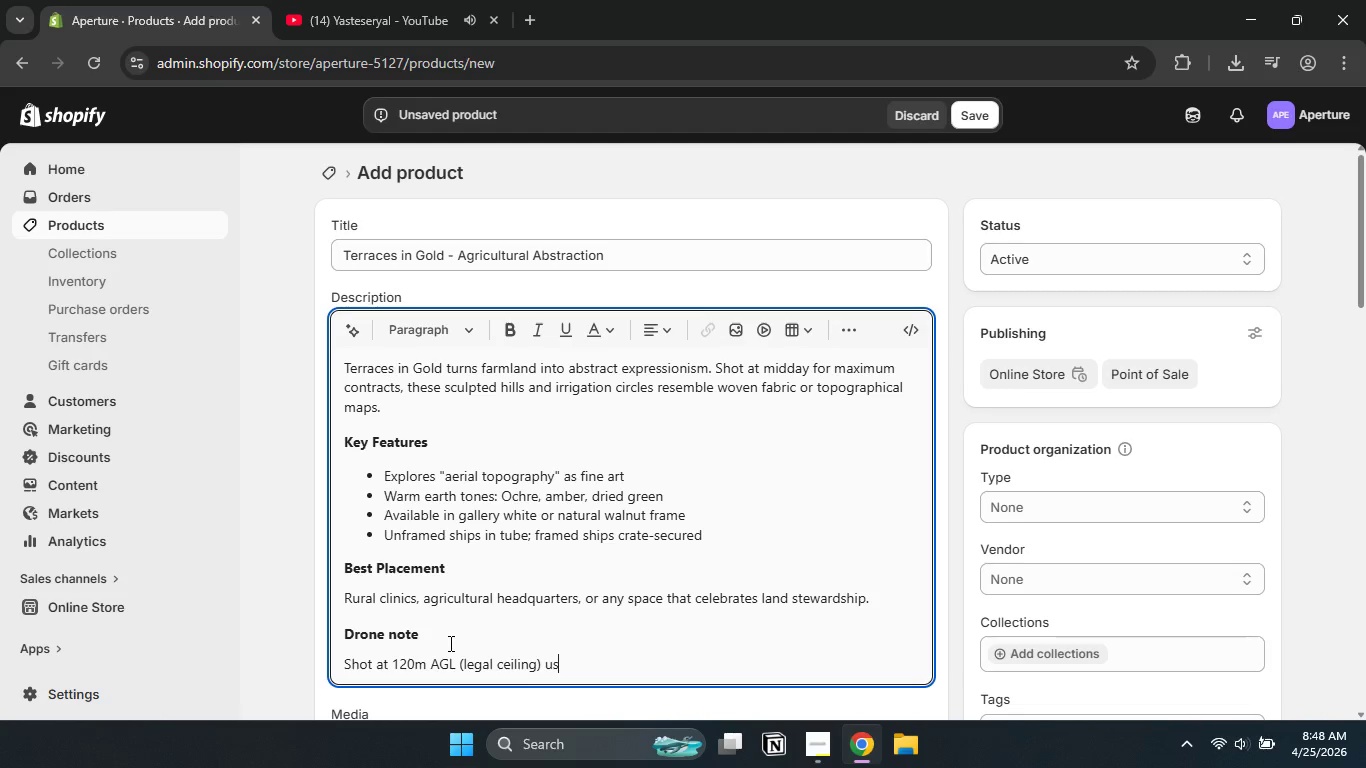 
type( usinf )
key(Backspace)
key(Backspace)
type(g a polarizing filter to cut atmospheric )
 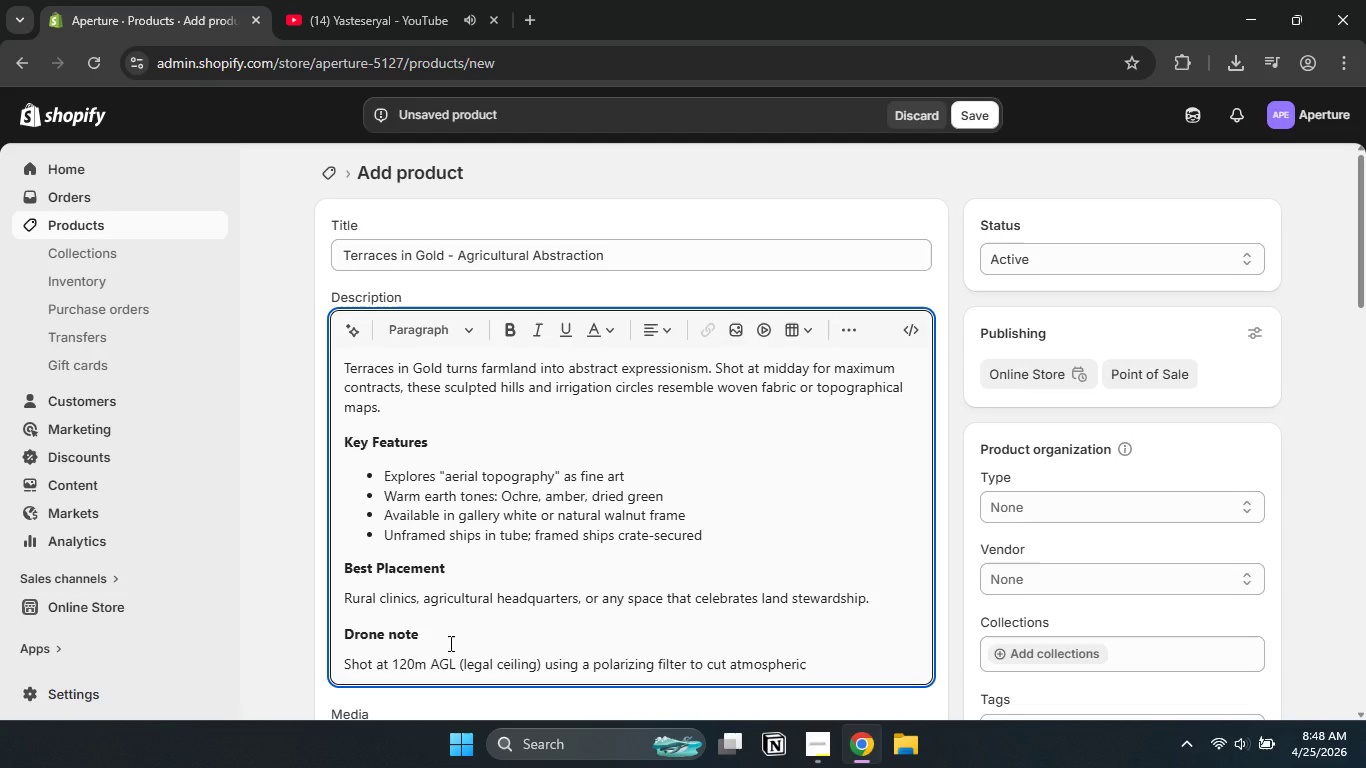 
wait(5.16)
 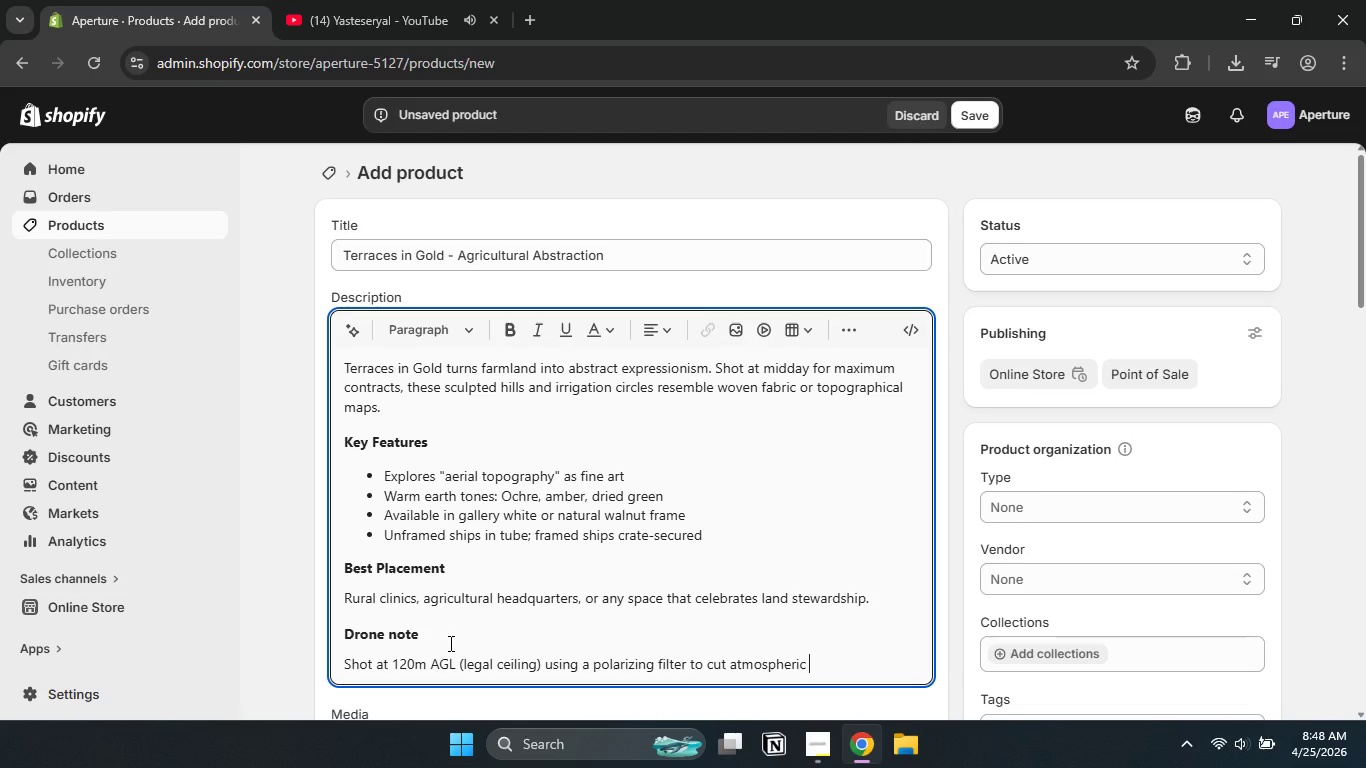 
type(haze. Every couny)
key(Backspace)
key(Backspace)
key(Backspace)
type(ntour ;)
key(Backspace)
type(line is real )
key(Backspace)
type(, not digitally exaggrated.)
 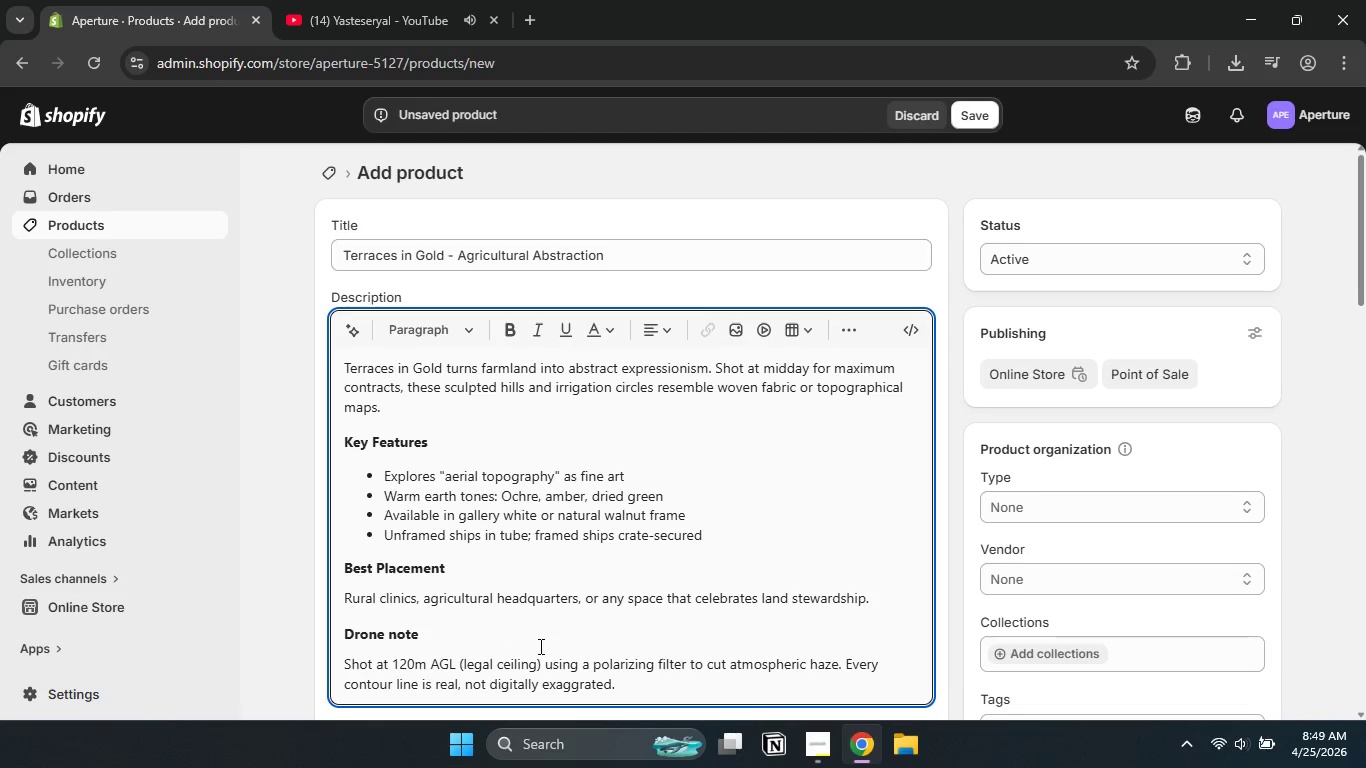 
left_click([1047, 494])
 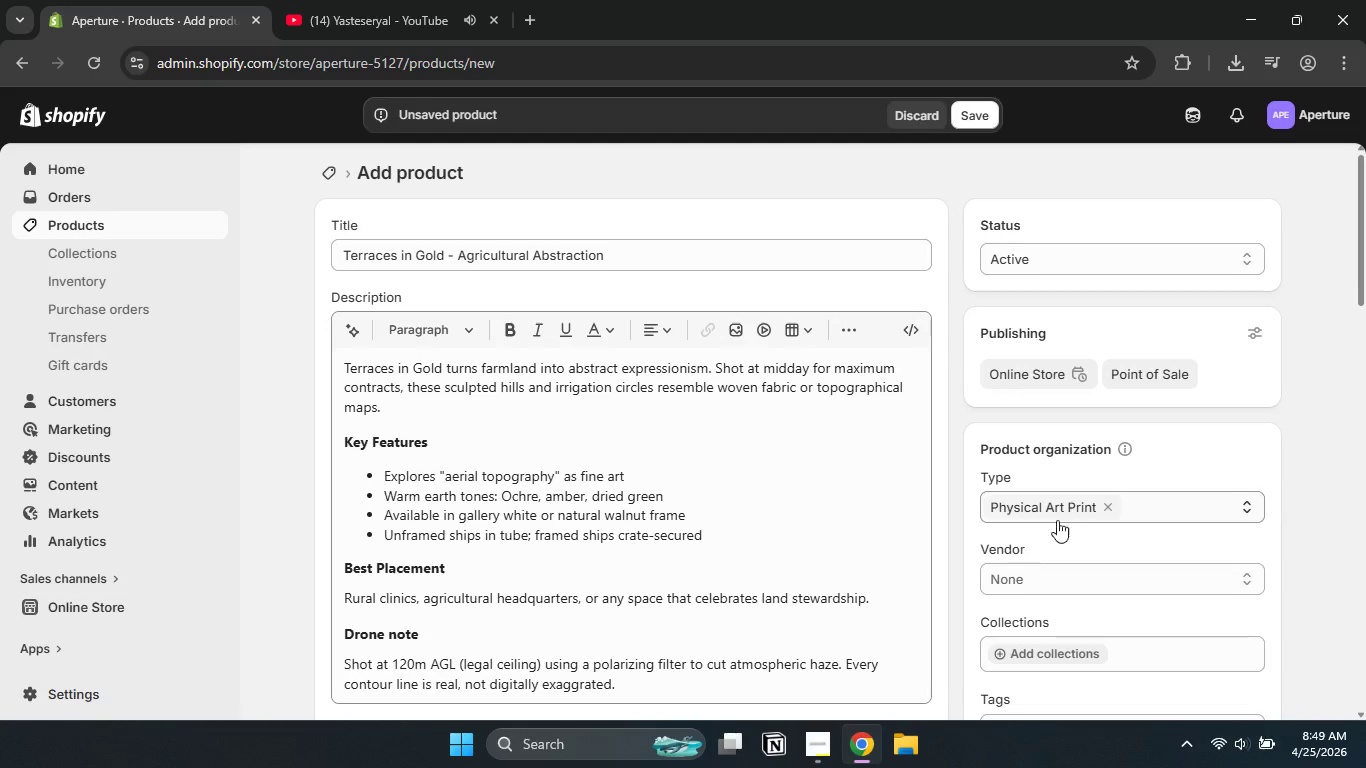 
left_click([1066, 511])
 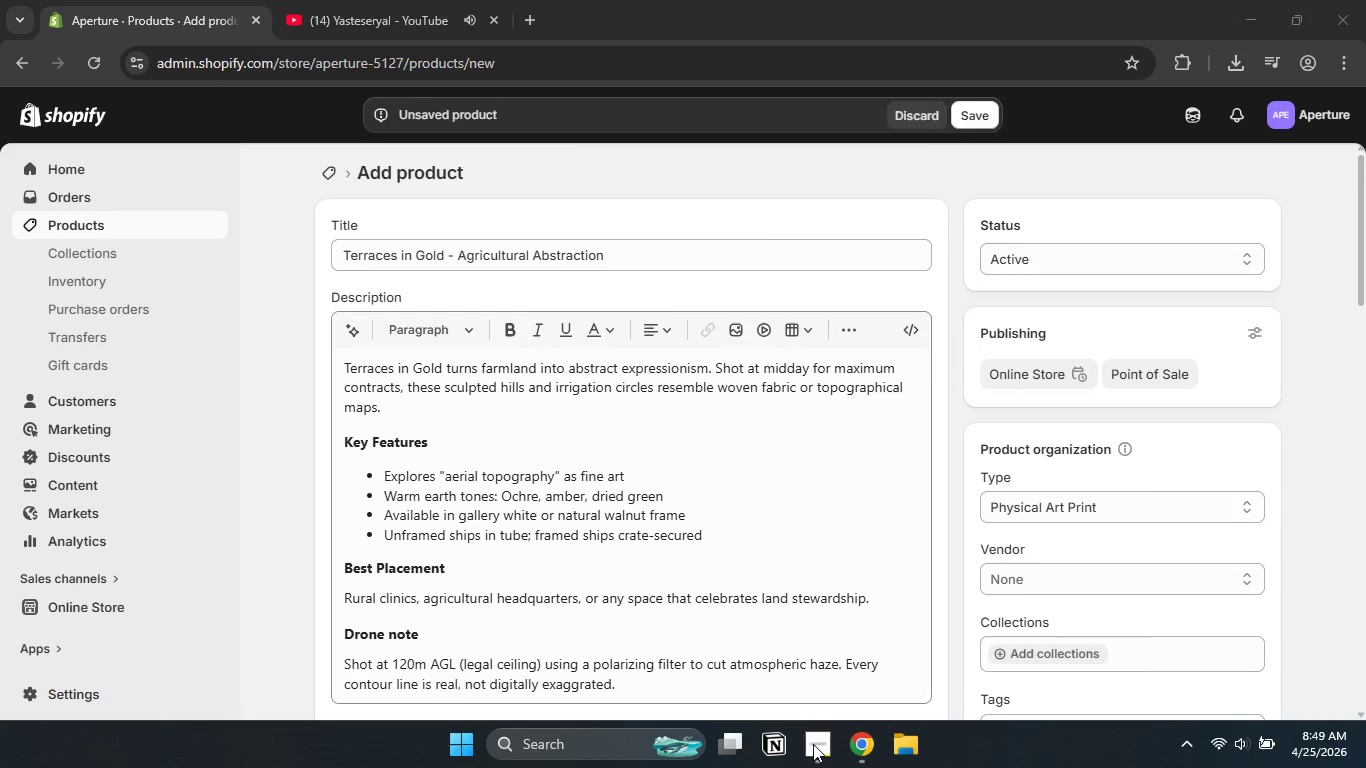 
left_click([813, 744])